 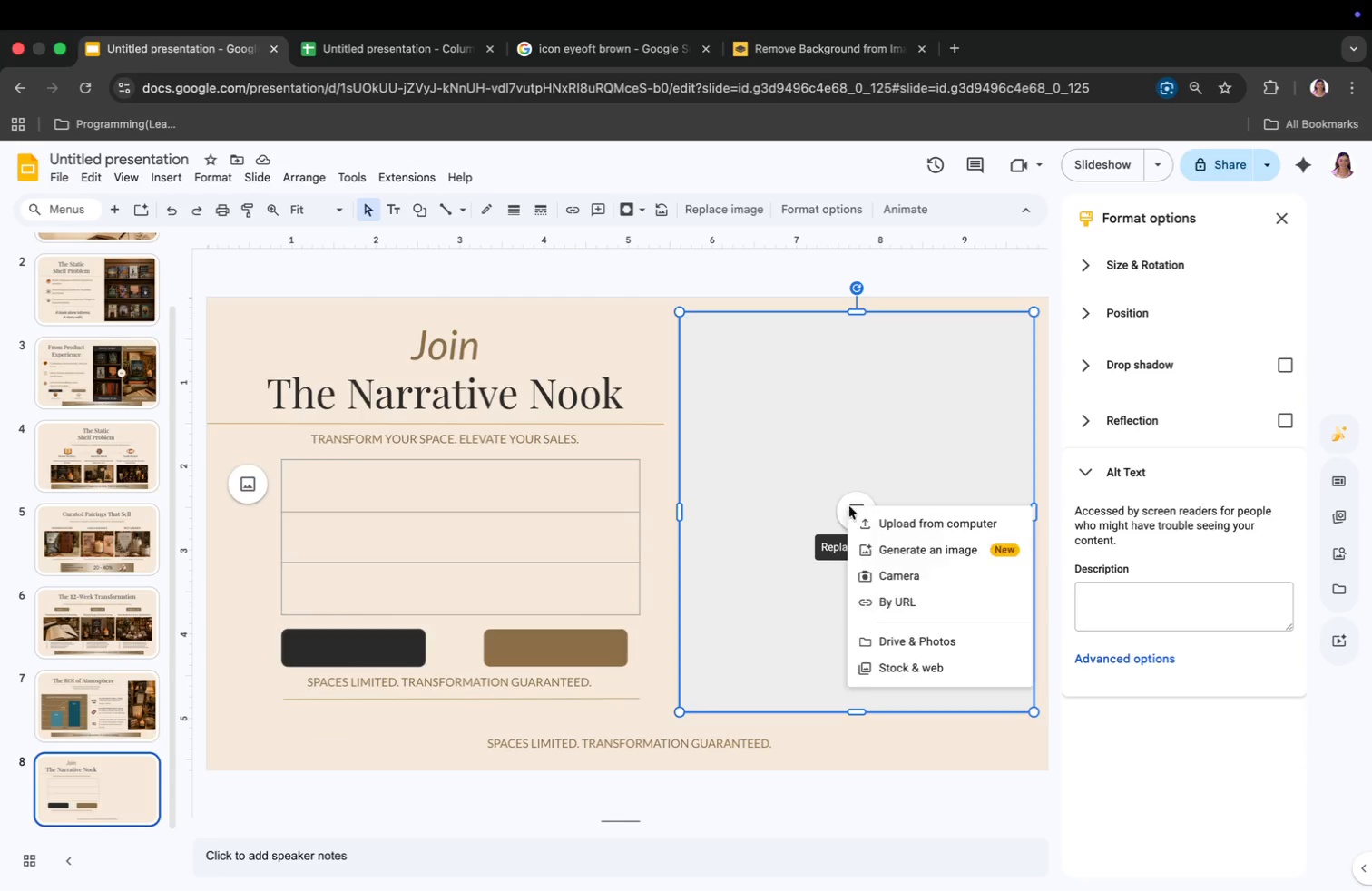 
left_click([890, 517])
 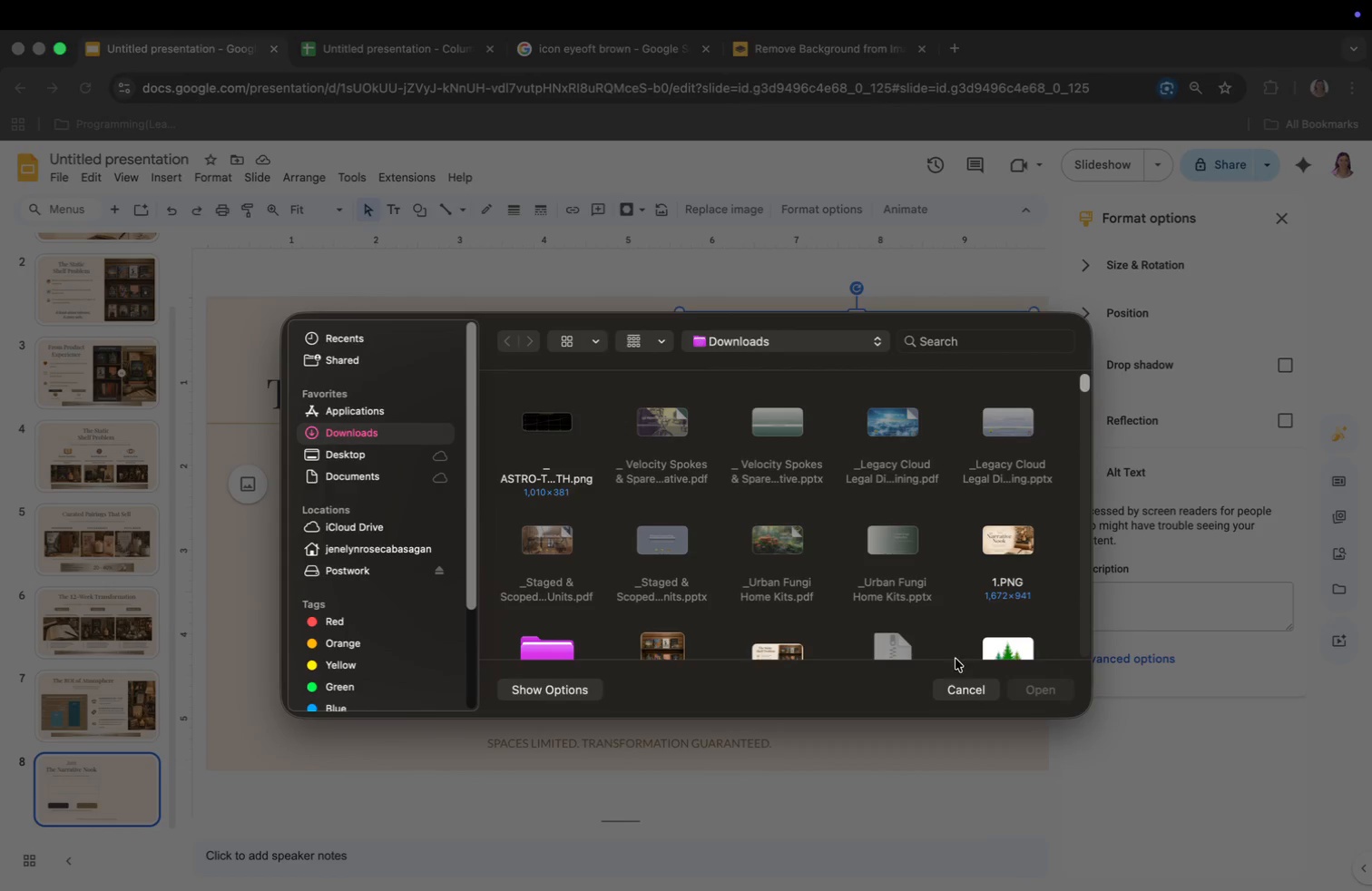 
left_click([957, 683])
 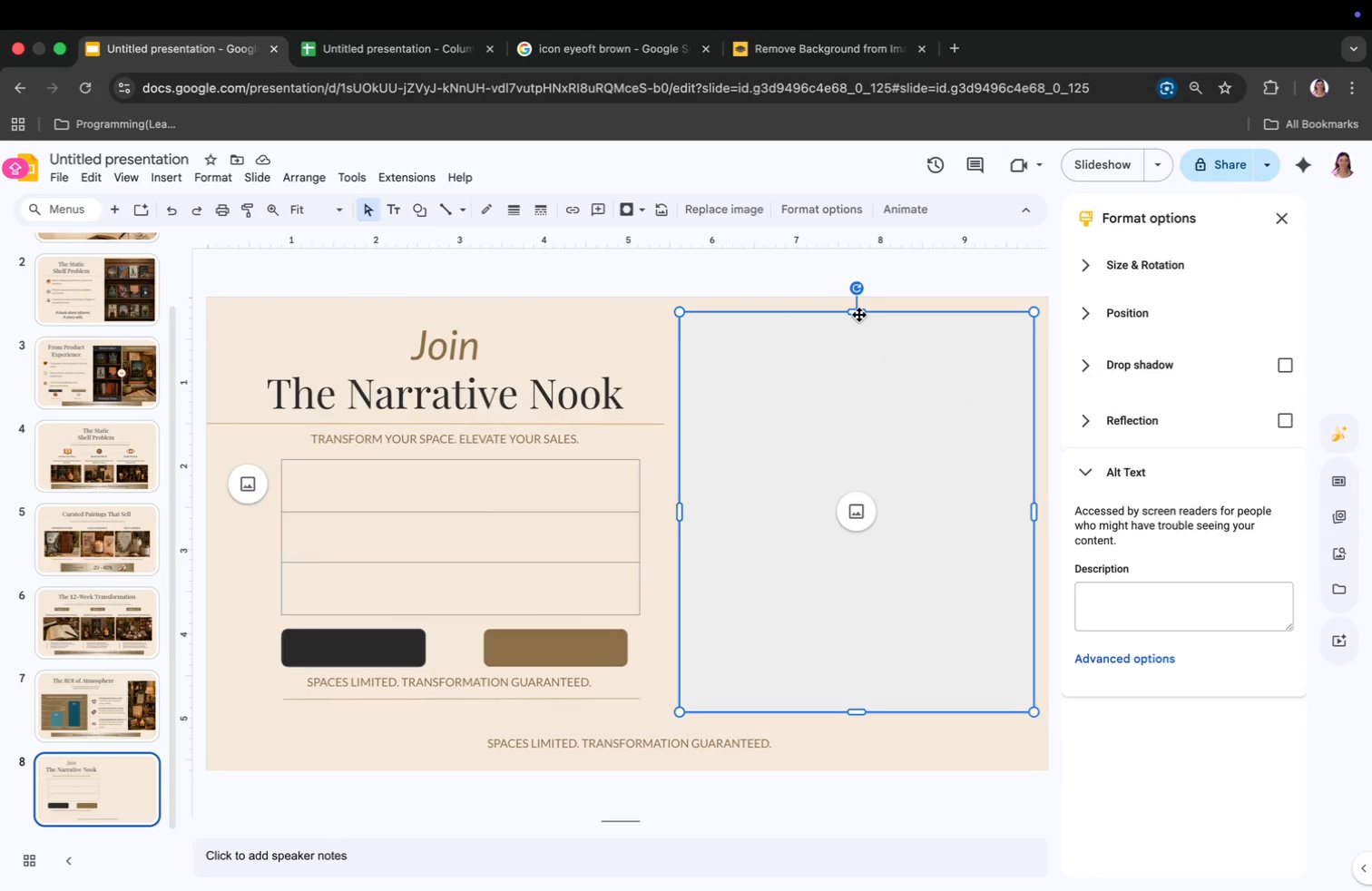 
left_click_drag(start_coordinate=[858, 309], to_coordinate=[858, 391])
 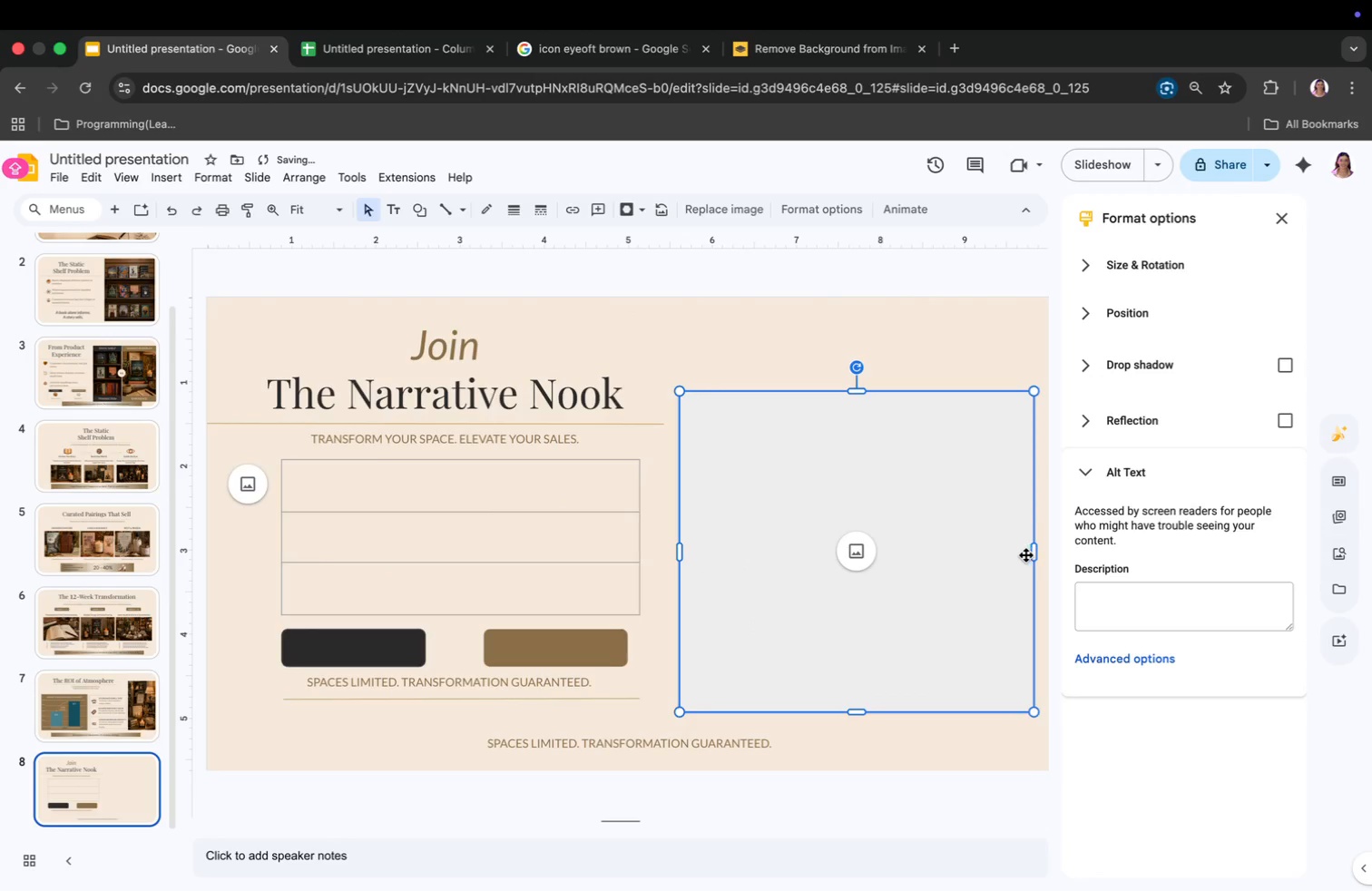 
left_click_drag(start_coordinate=[1031, 553], to_coordinate=[1011, 559])
 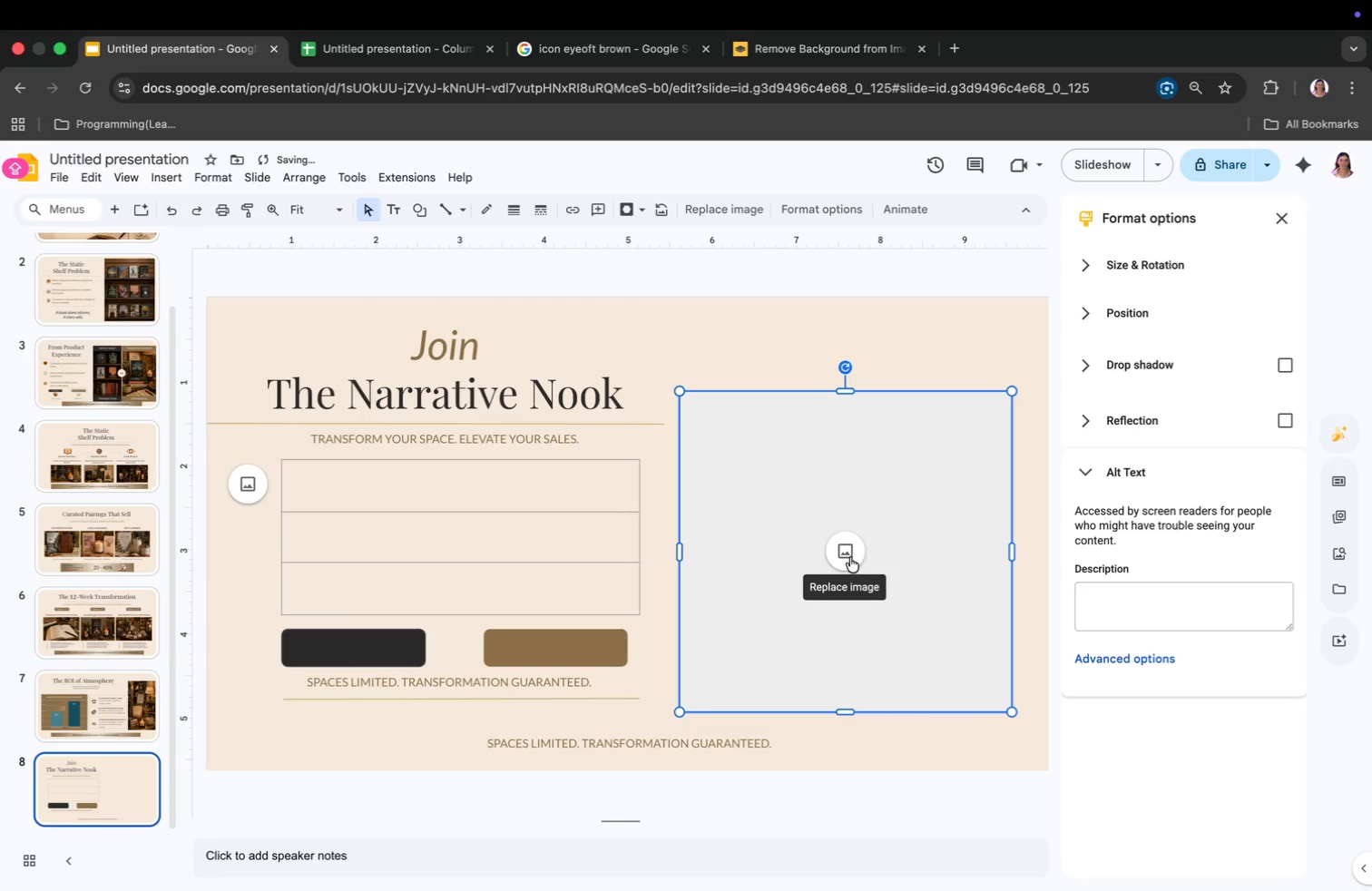 
left_click([841, 549])
 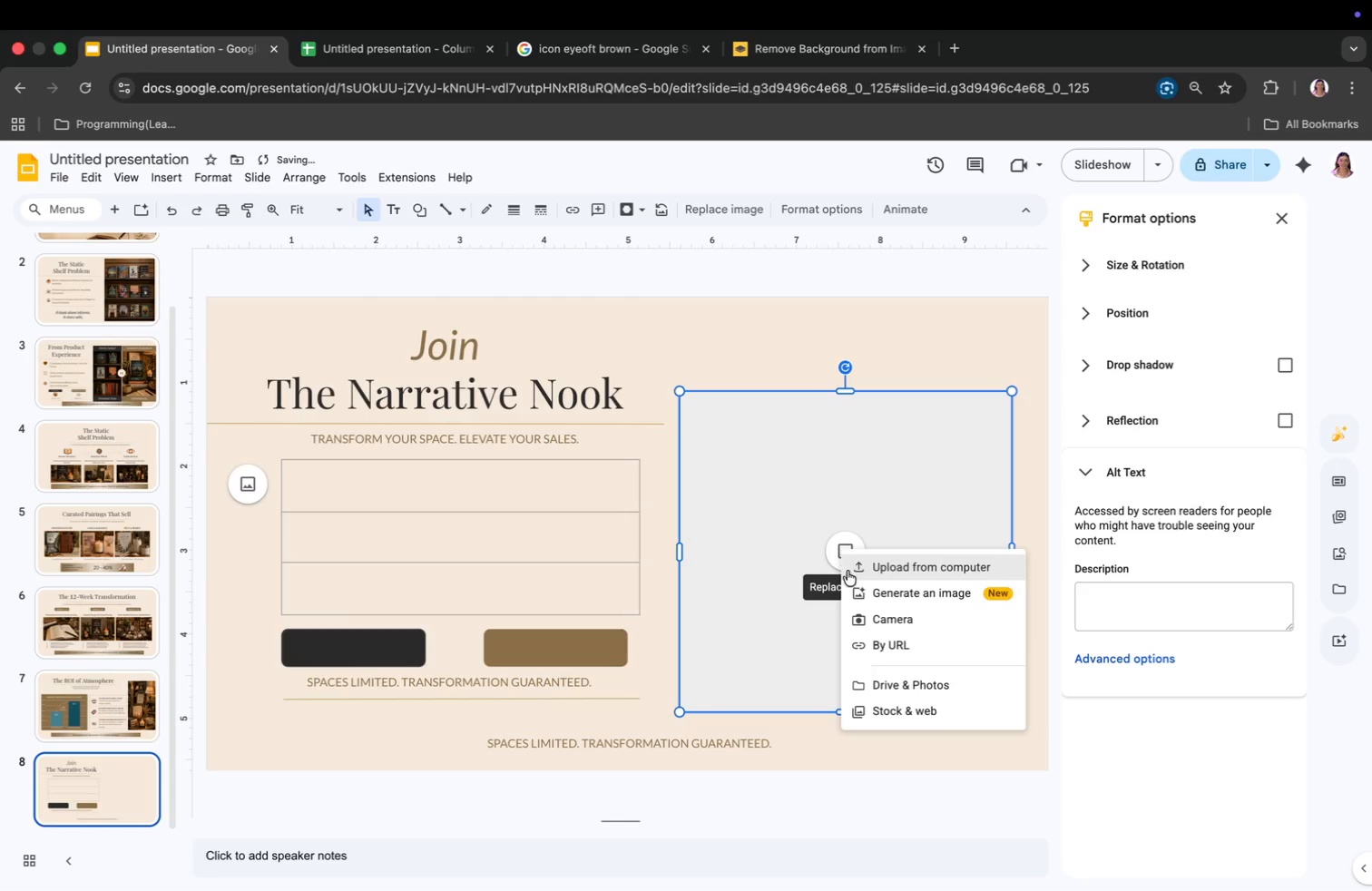 
left_click([858, 573])
 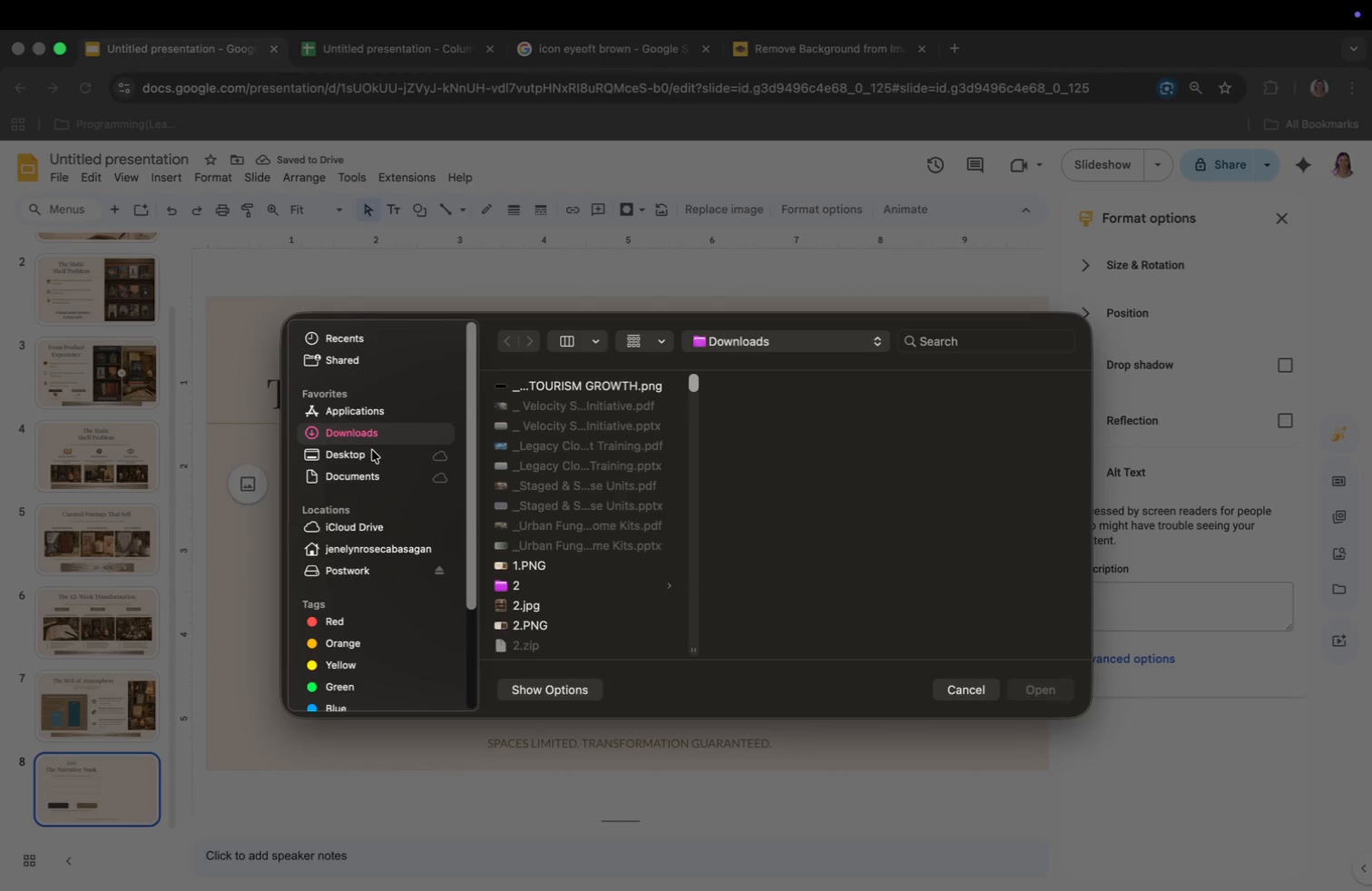 
left_click([367, 450])
 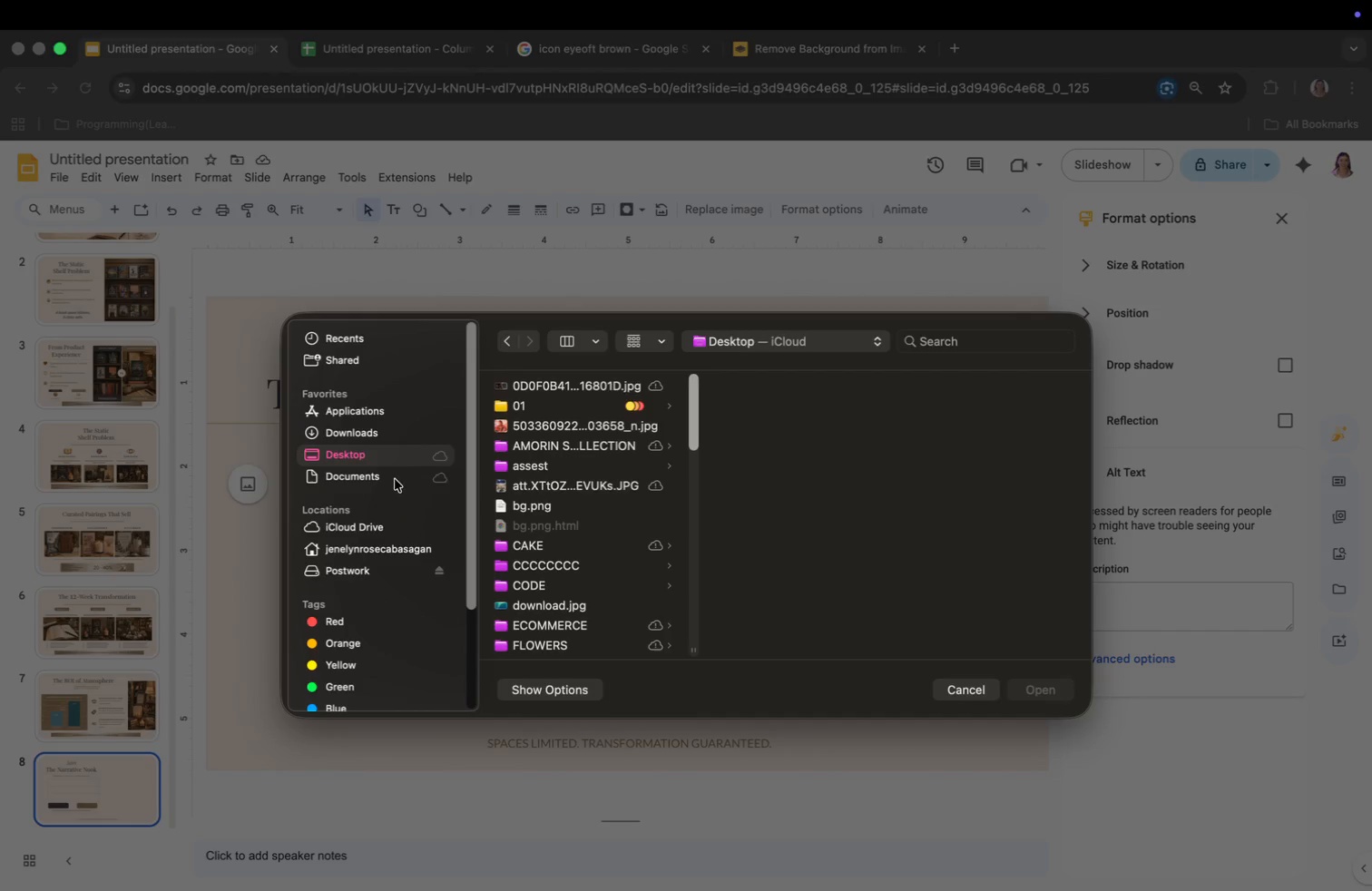 
left_click([572, 575])
 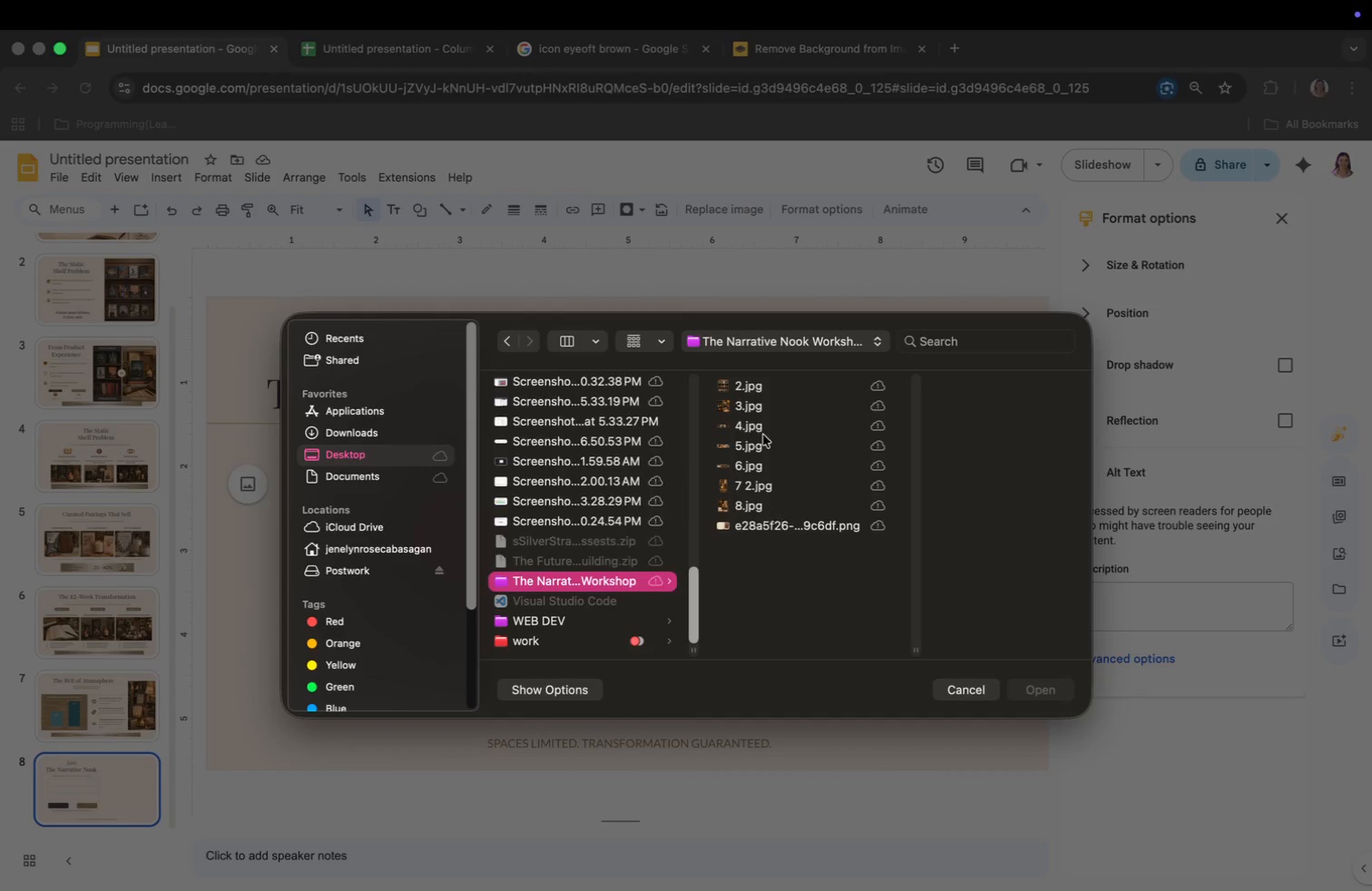 
scroll: coordinate [573, 573], scroll_direction: down, amount: 61.0
 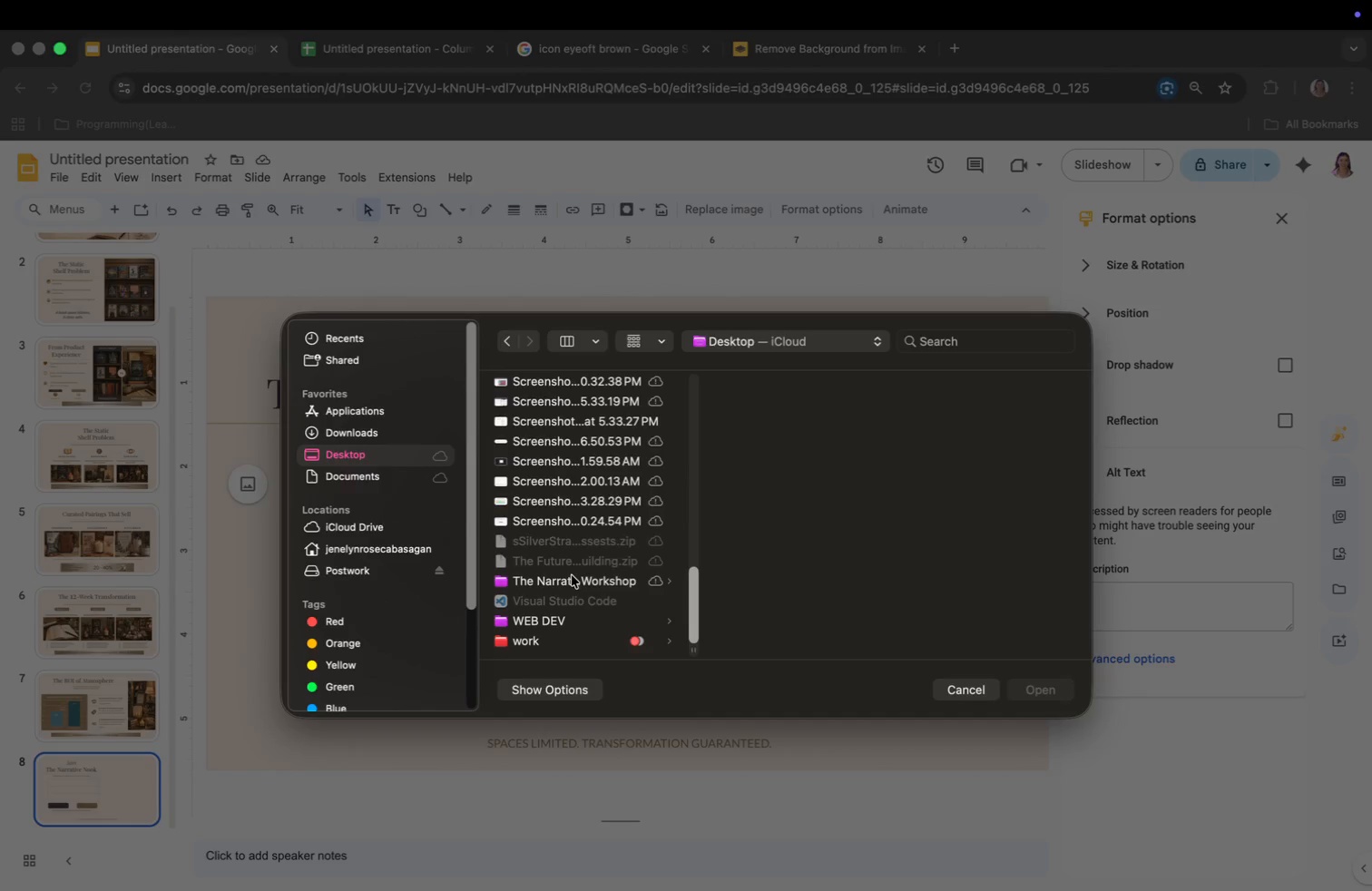 
left_click([758, 387])
 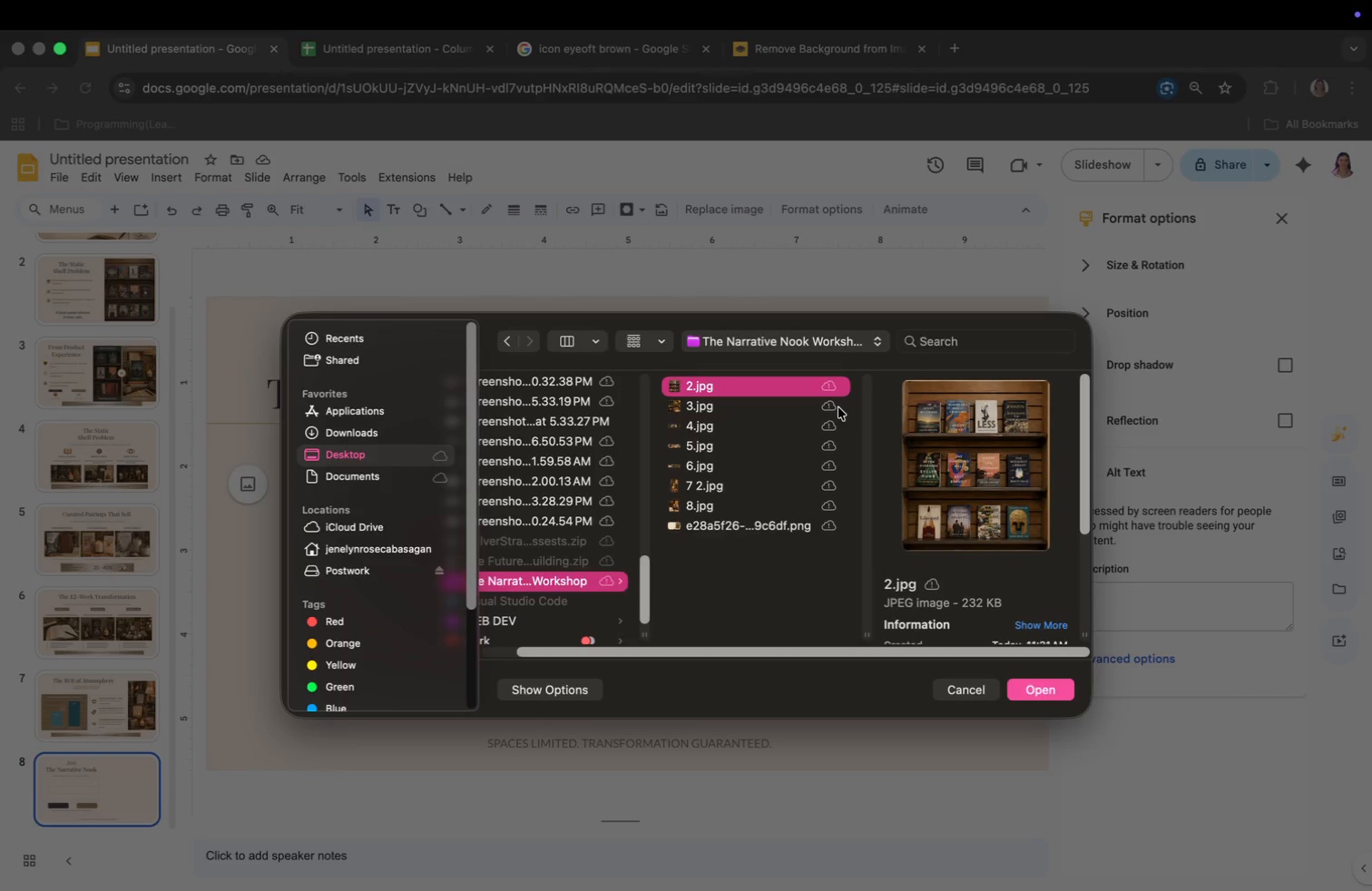 
key(ArrowDown)
 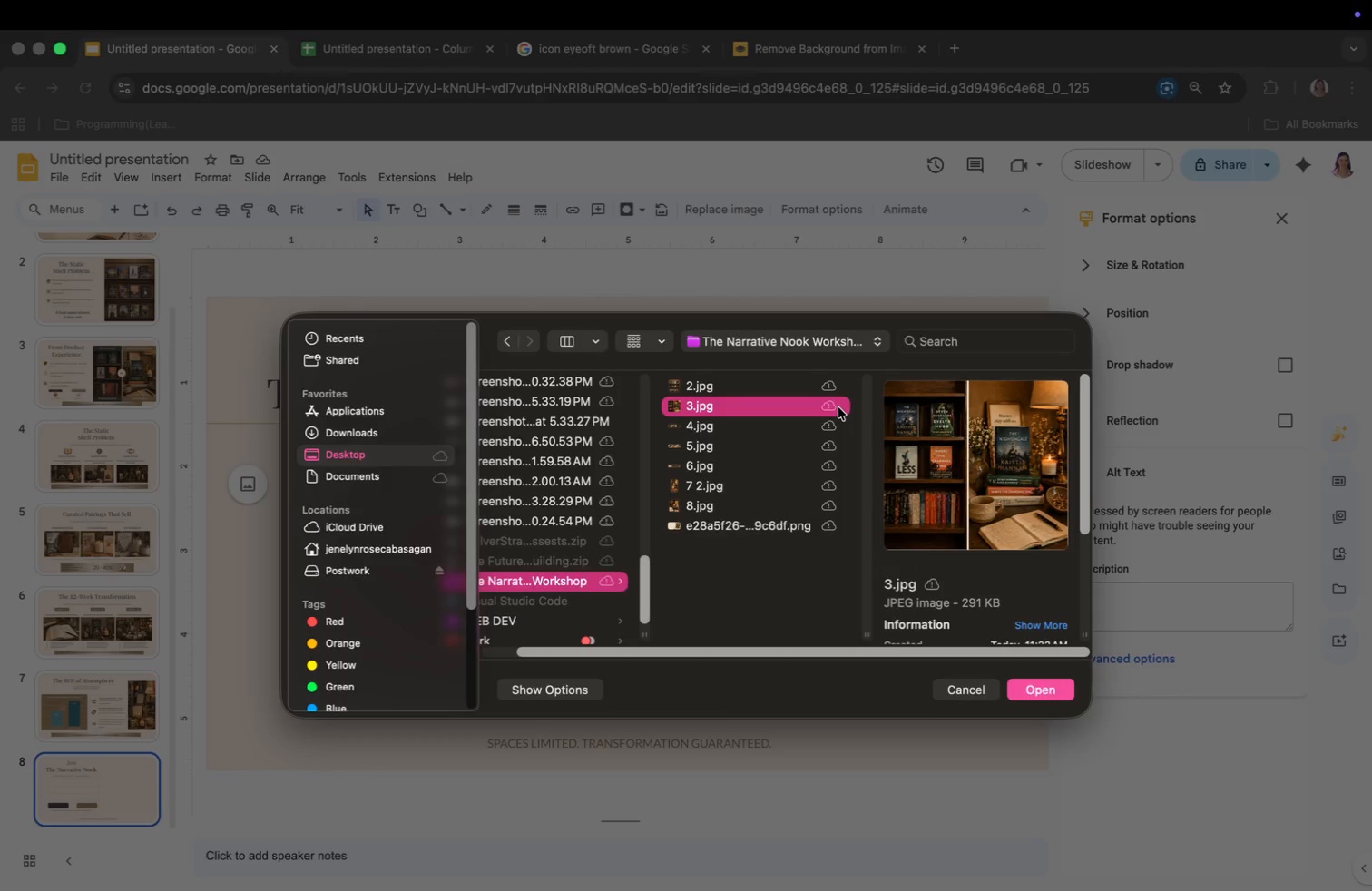 
key(ArrowDown)
 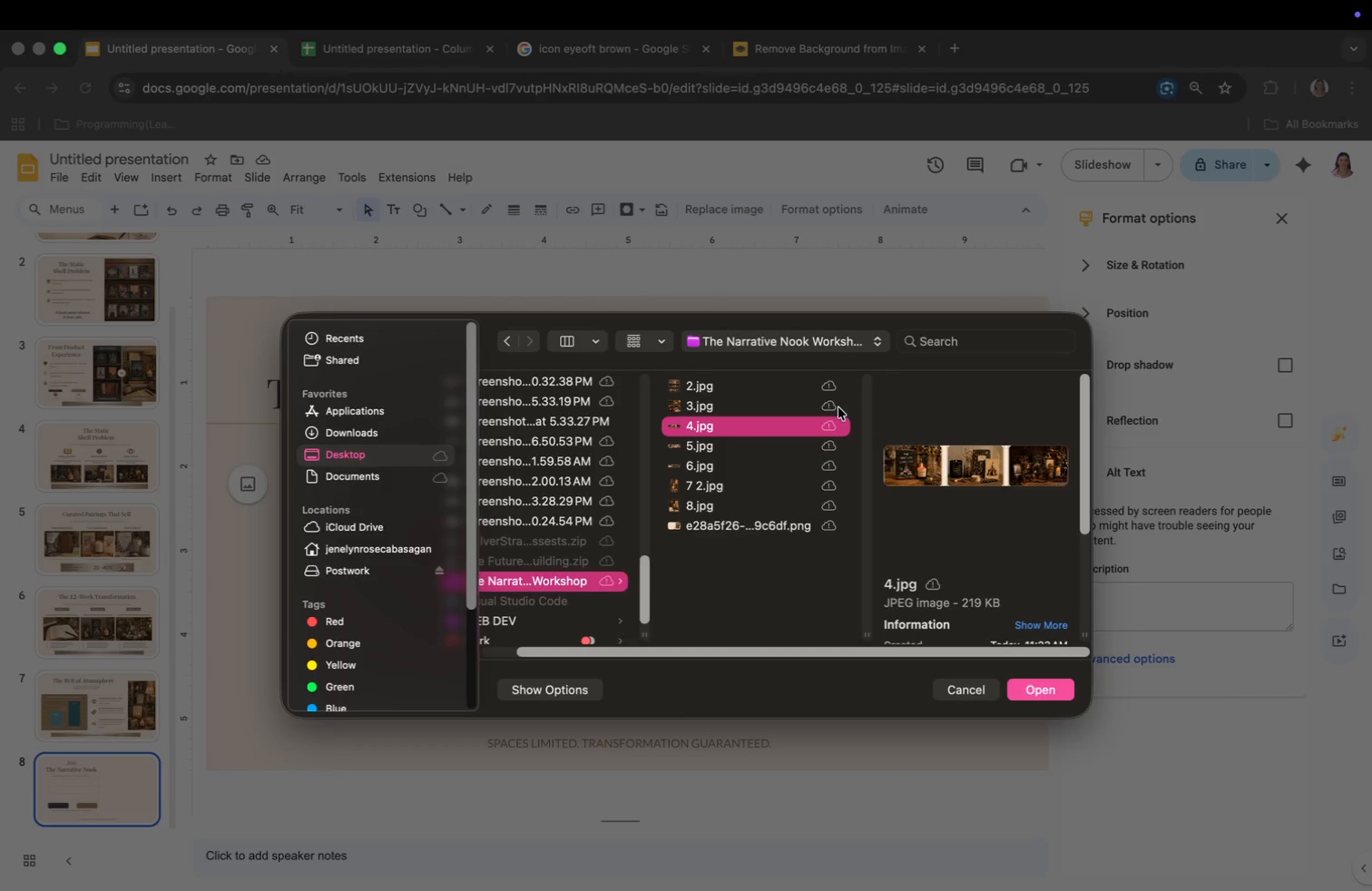 
key(ArrowDown)
 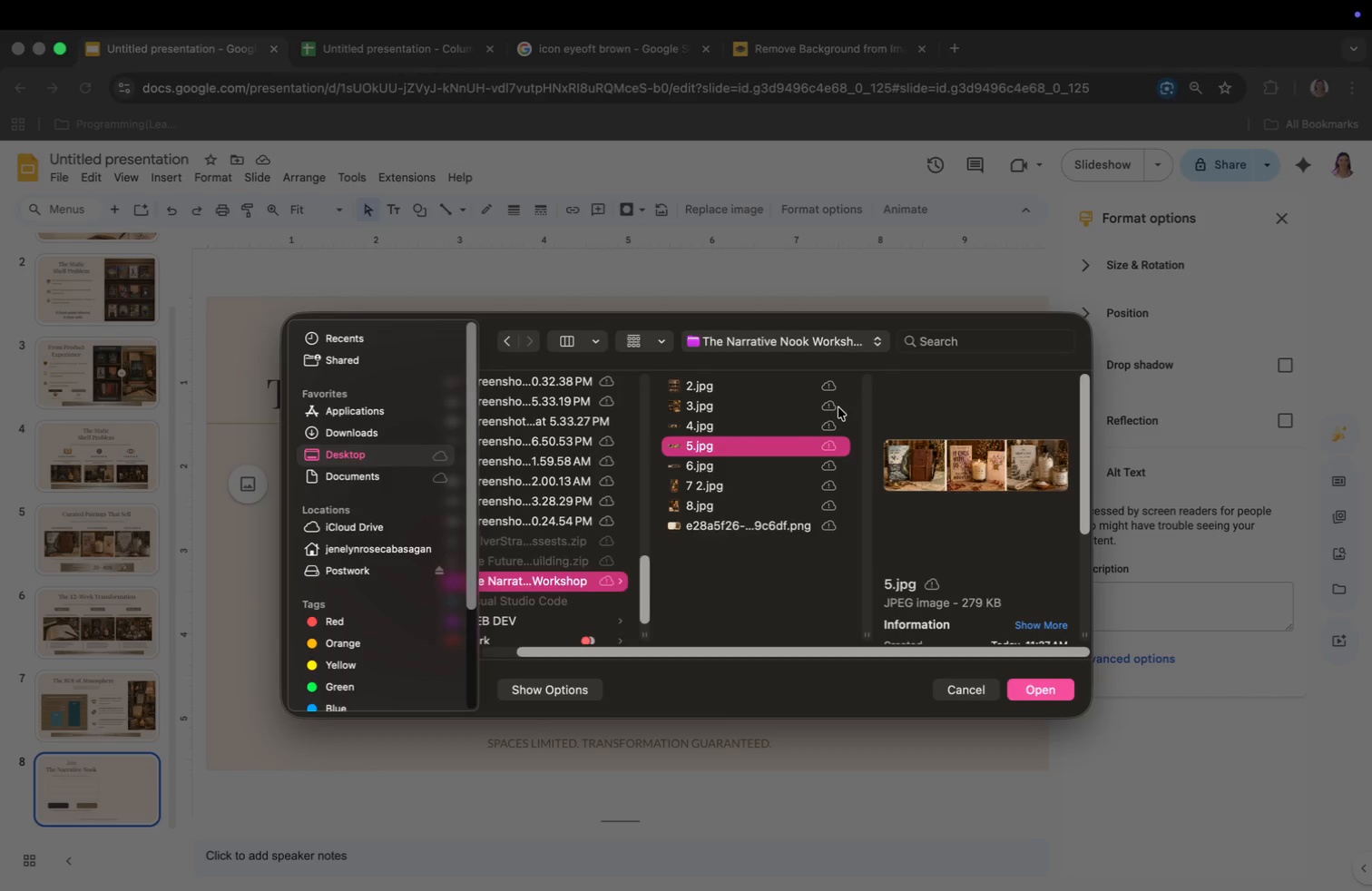 
key(ArrowDown)
 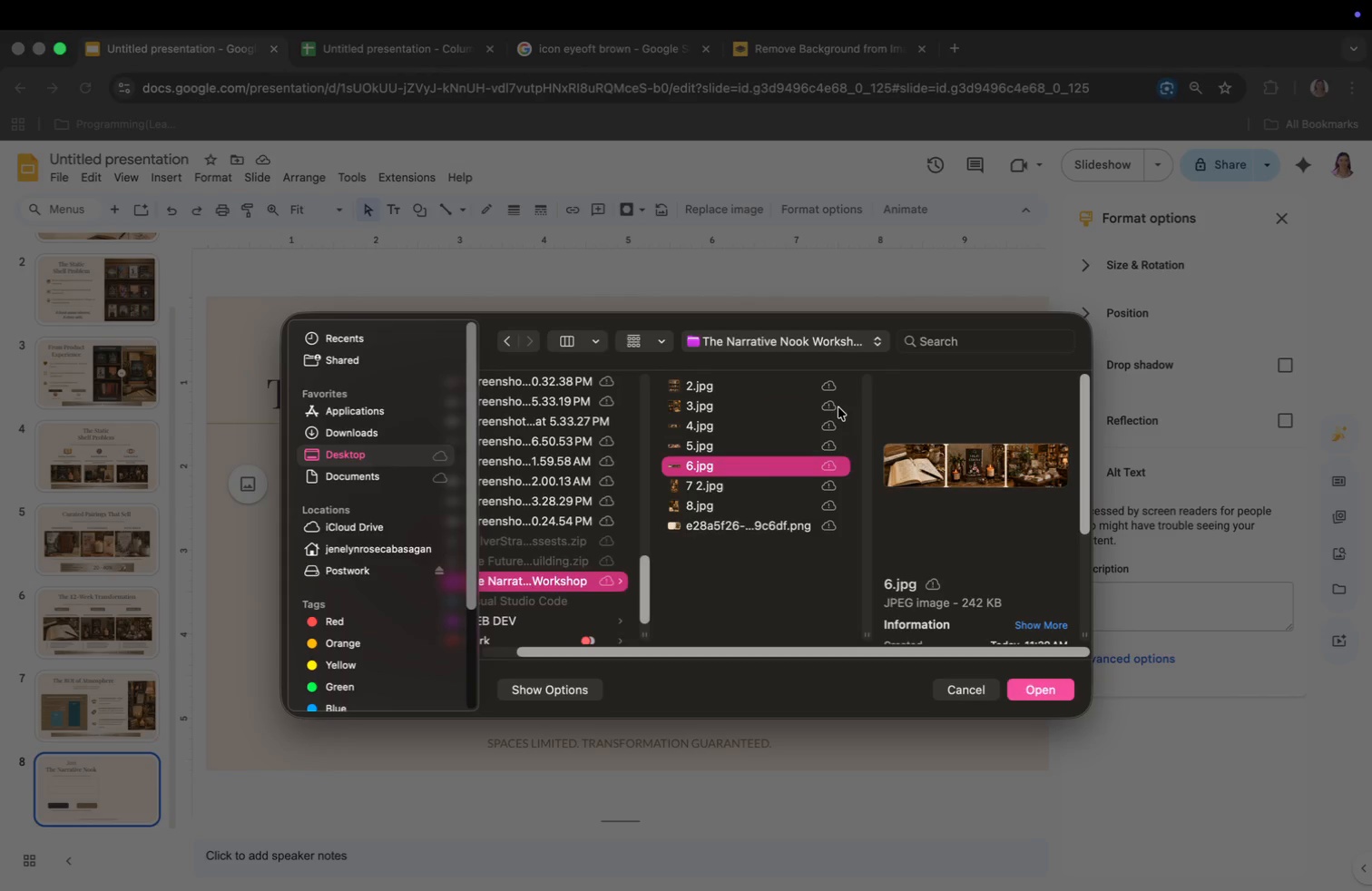 
key(ArrowDown)
 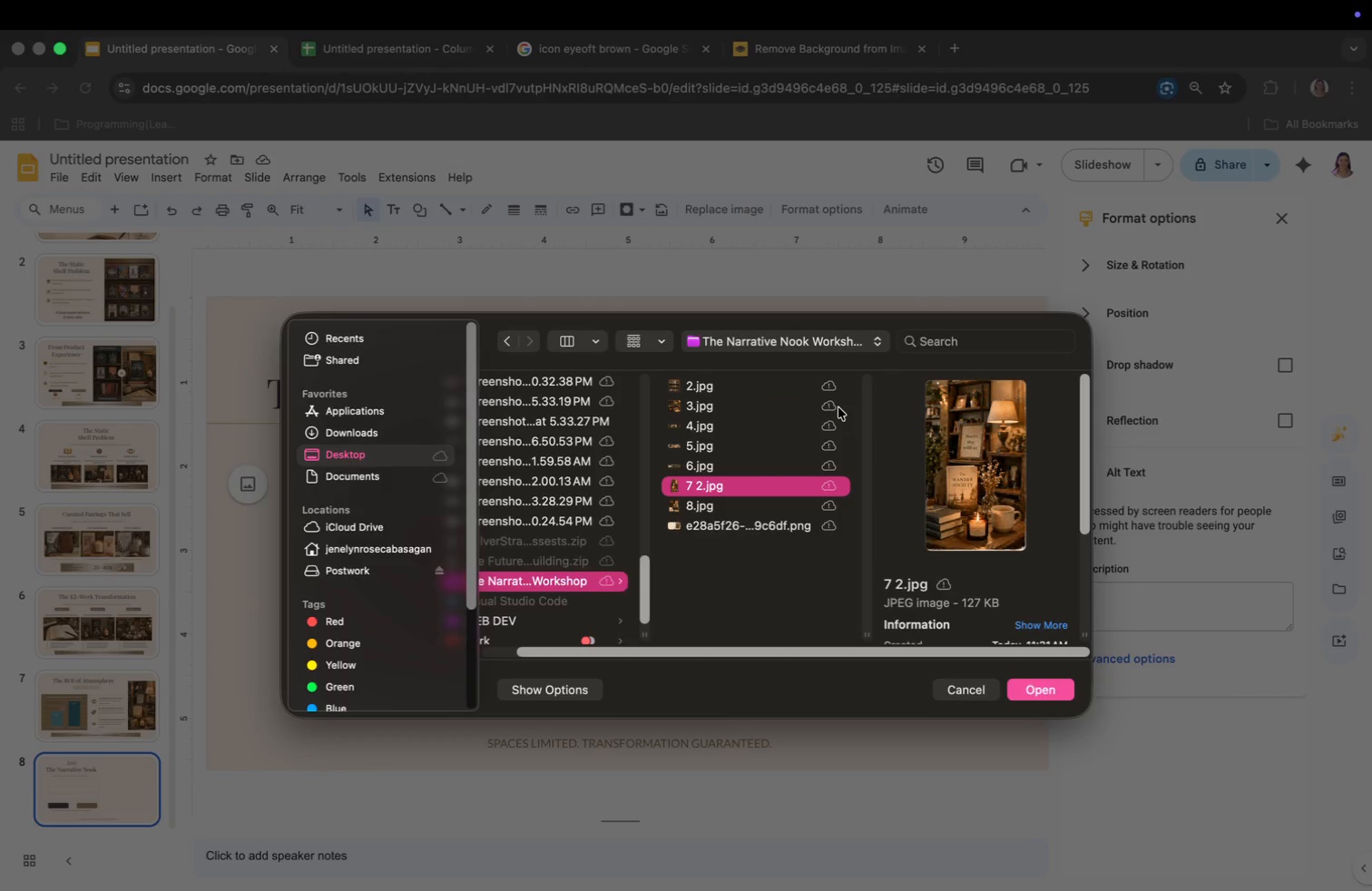 
key(ArrowDown)
 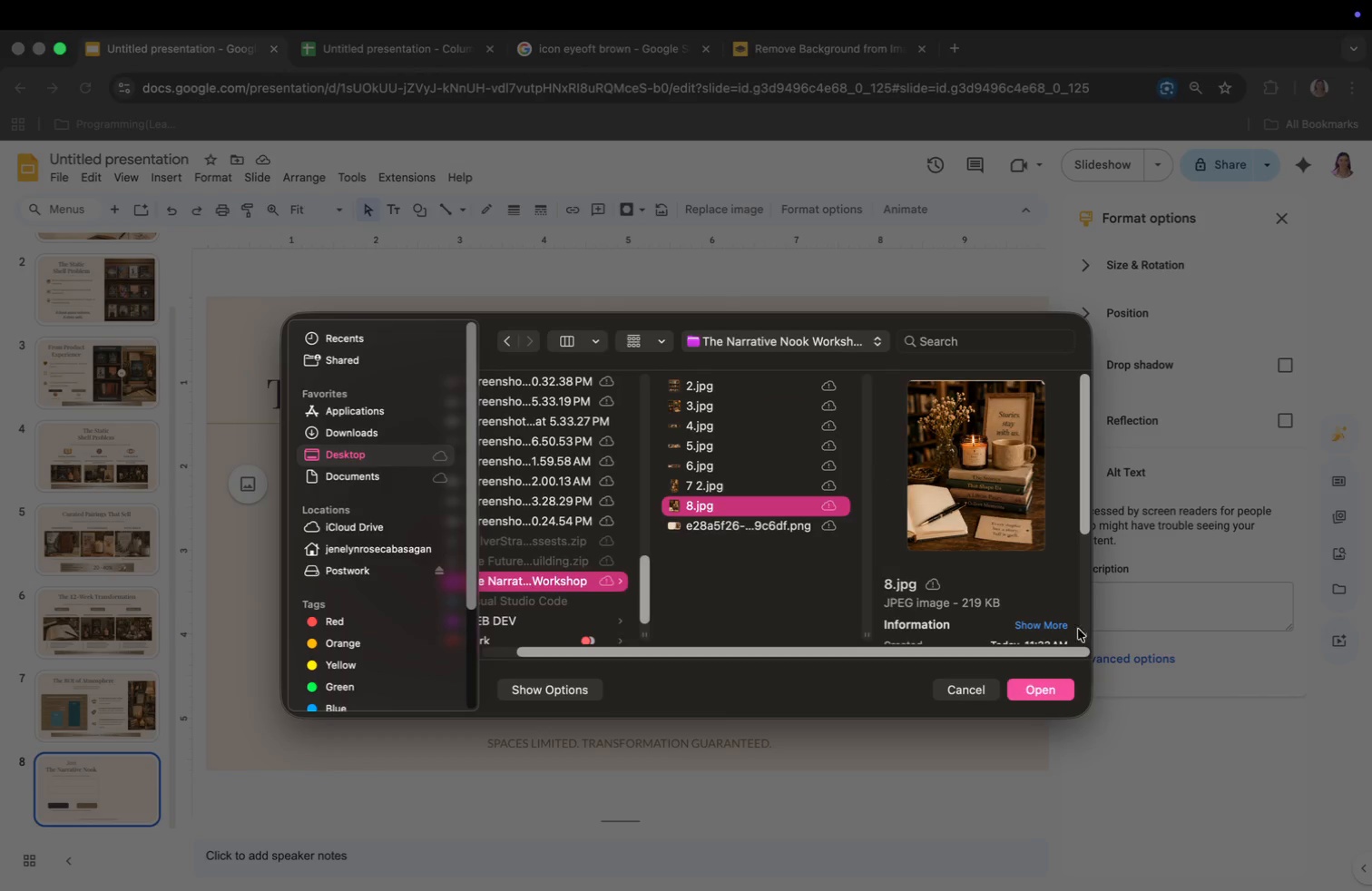 
left_click([1020, 689])
 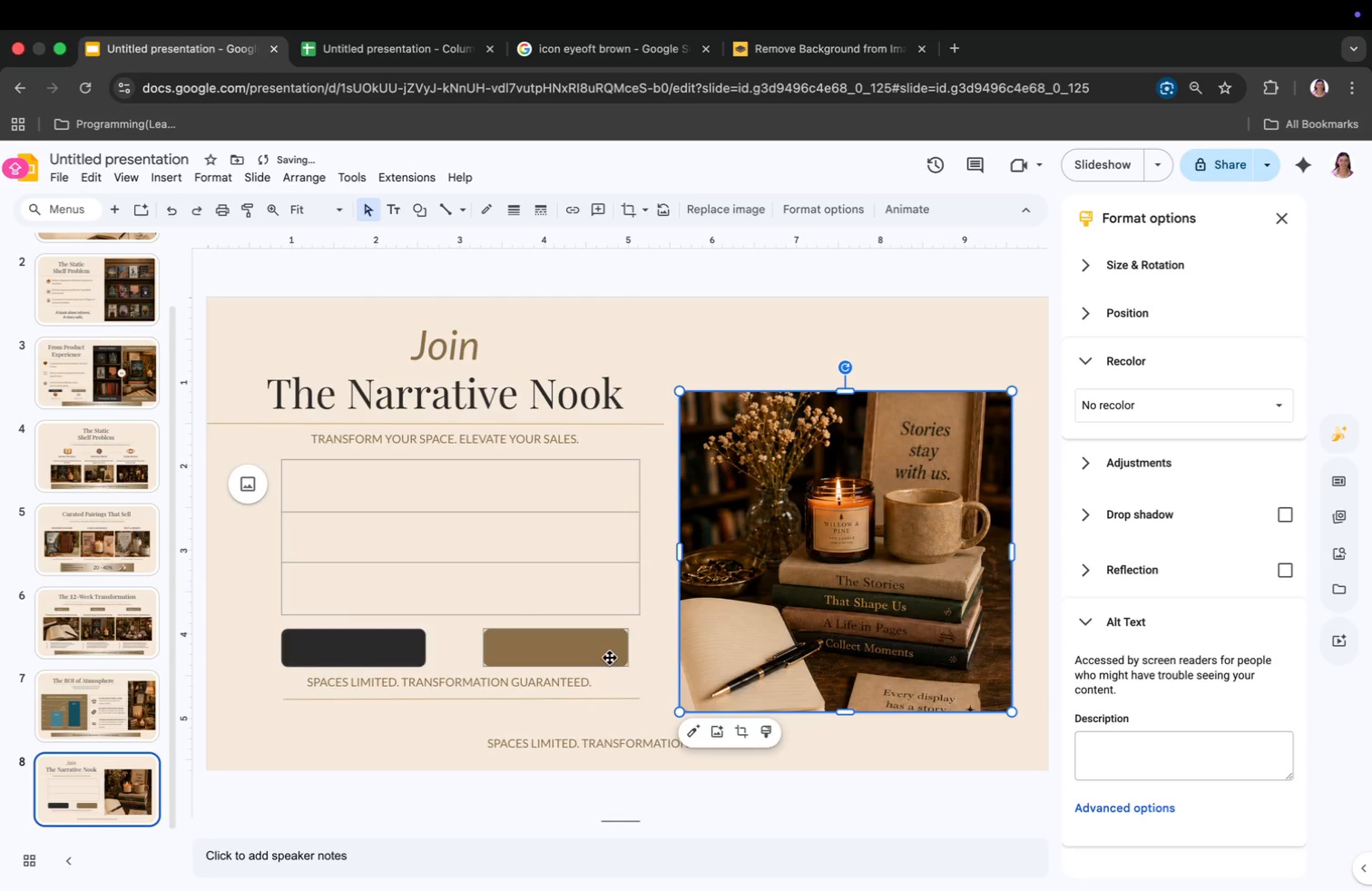 
wait(7.81)
 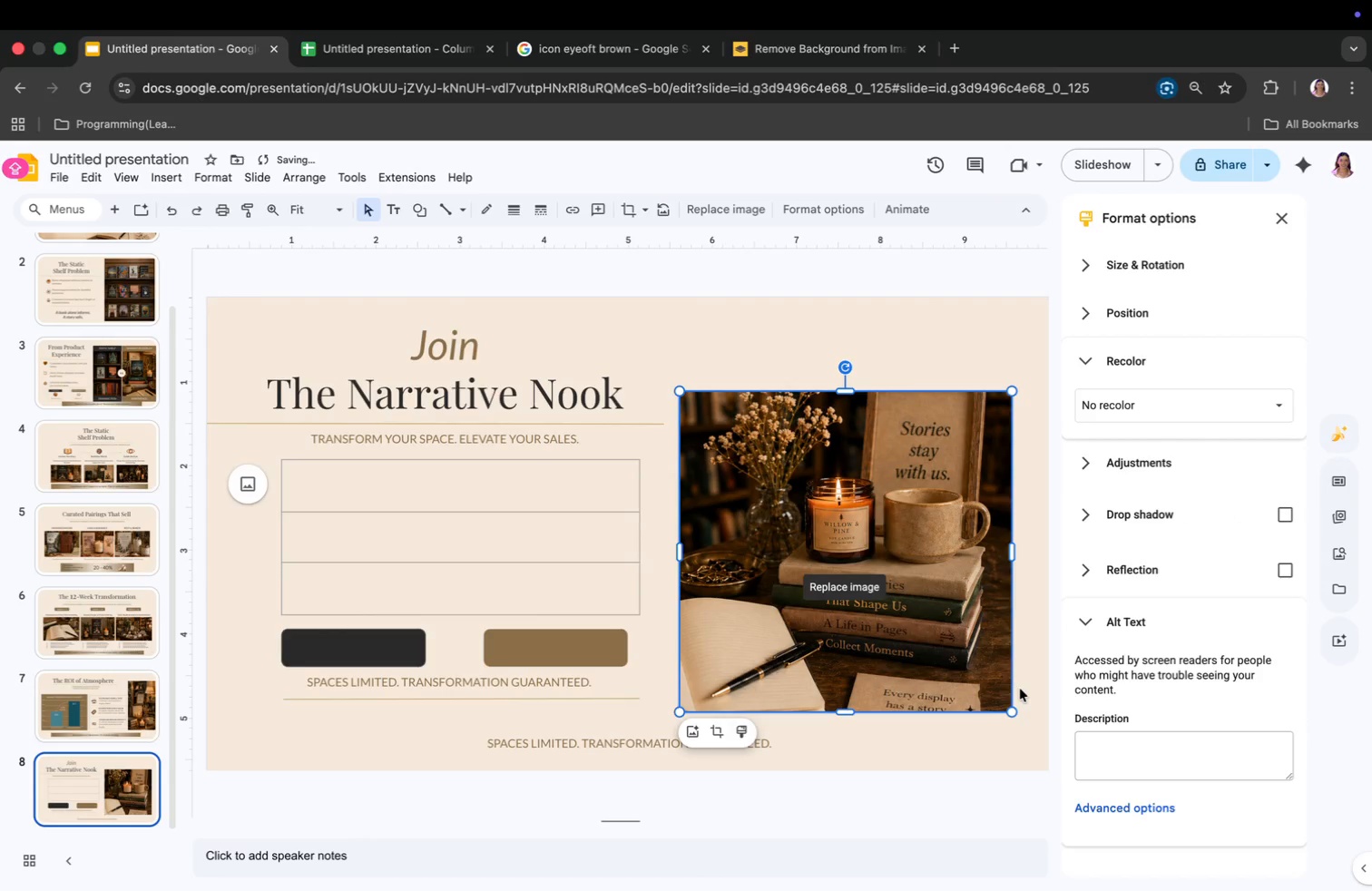 
double_click([582, 748])
 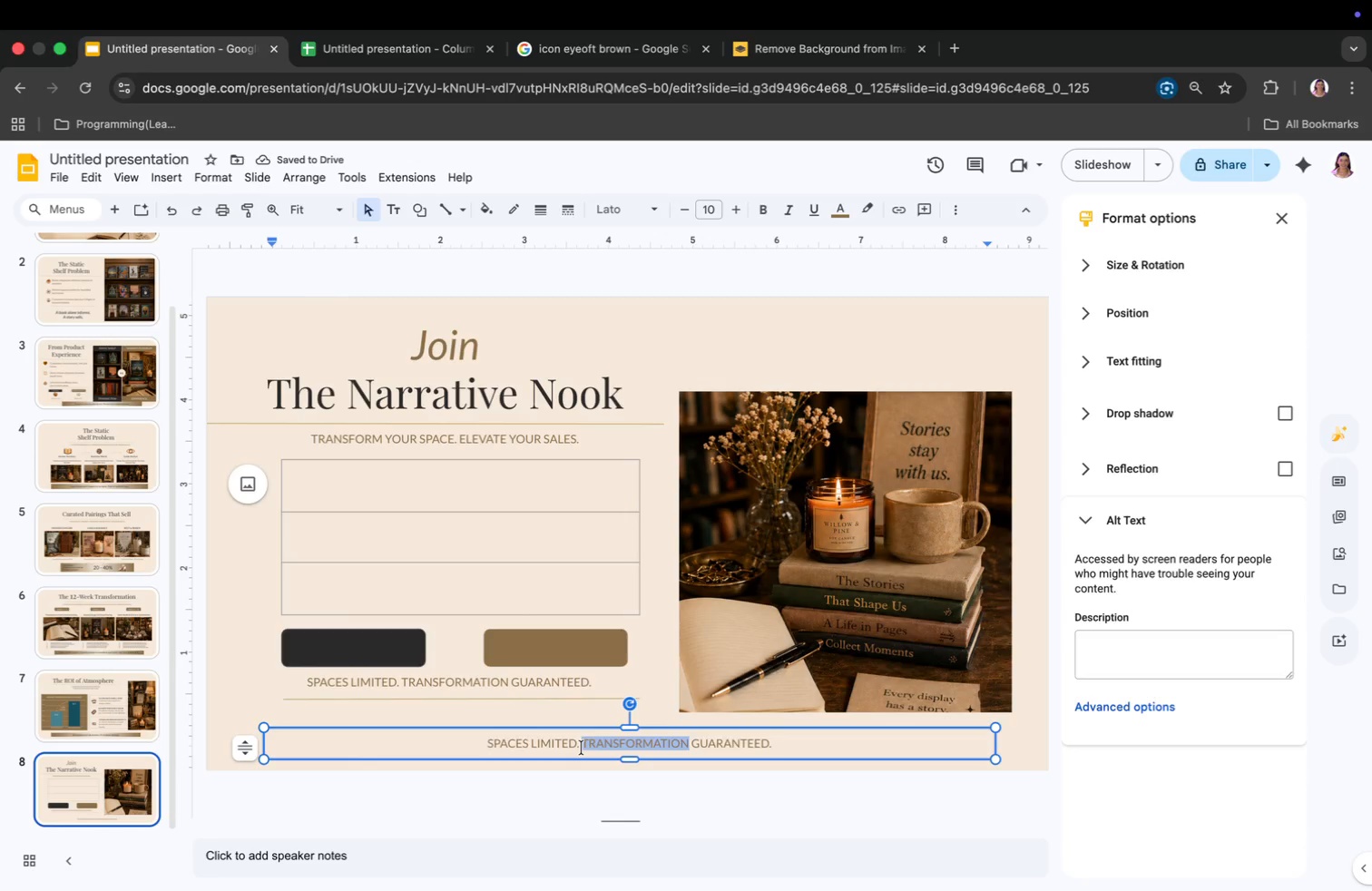 
triple_click([582, 748])
 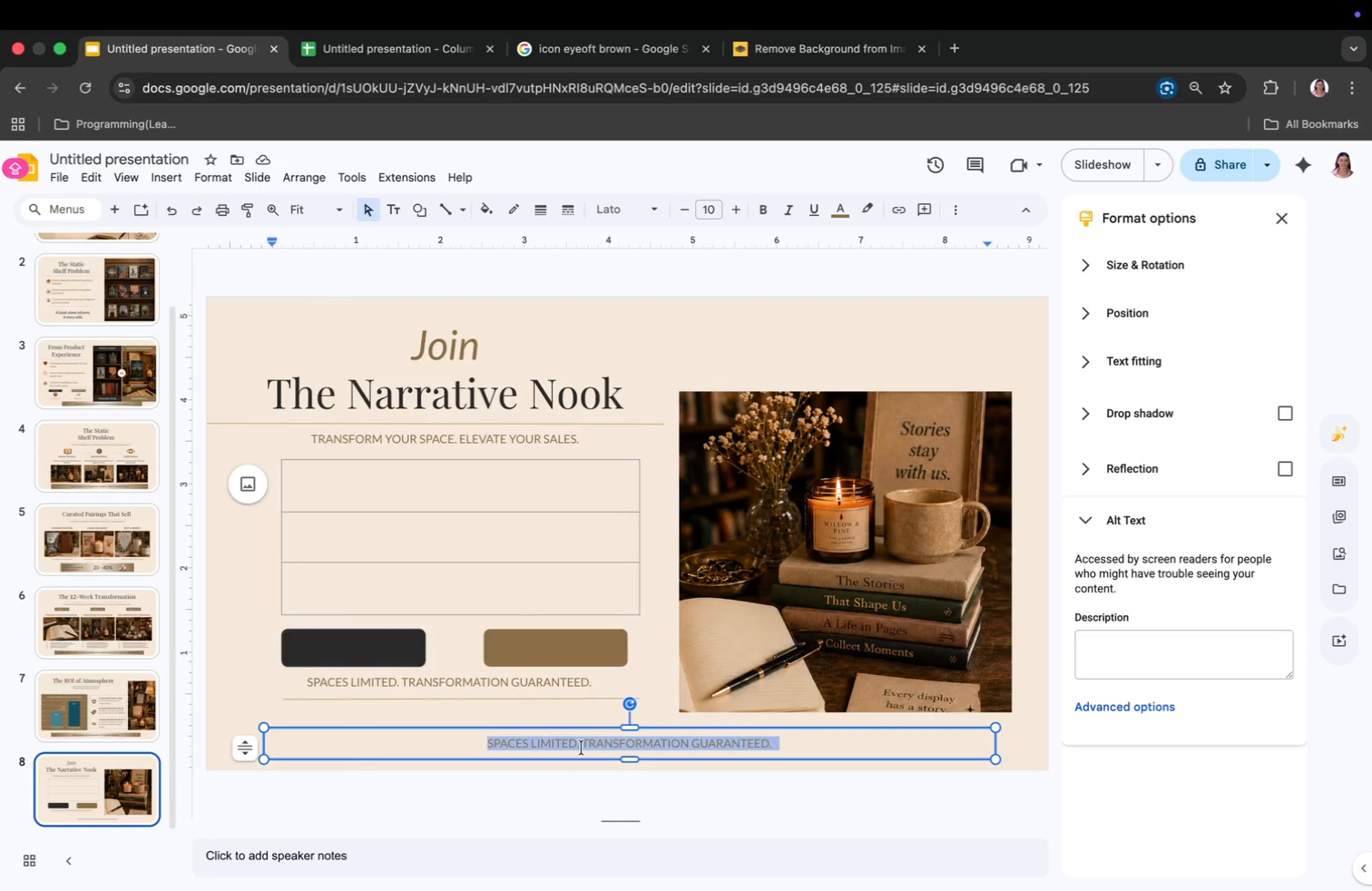 
type(HE)
key(Backspace)
key(Backspace)
type(HELLO)
key(Backspace)
key(Backspace)
key(Backspace)
key(Backspace)
key(Backspace)
type(hello)
 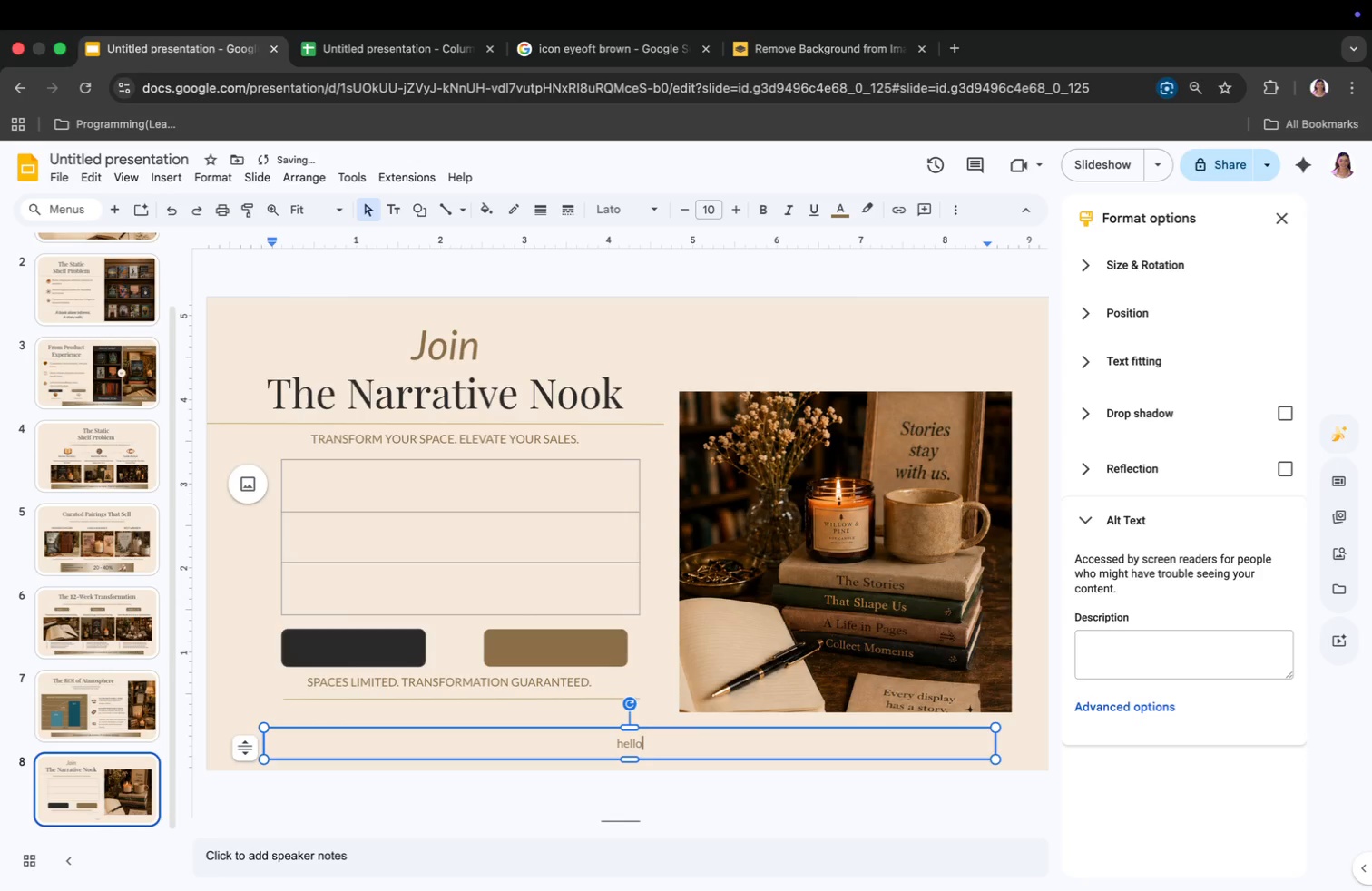 
type(@narrative)
 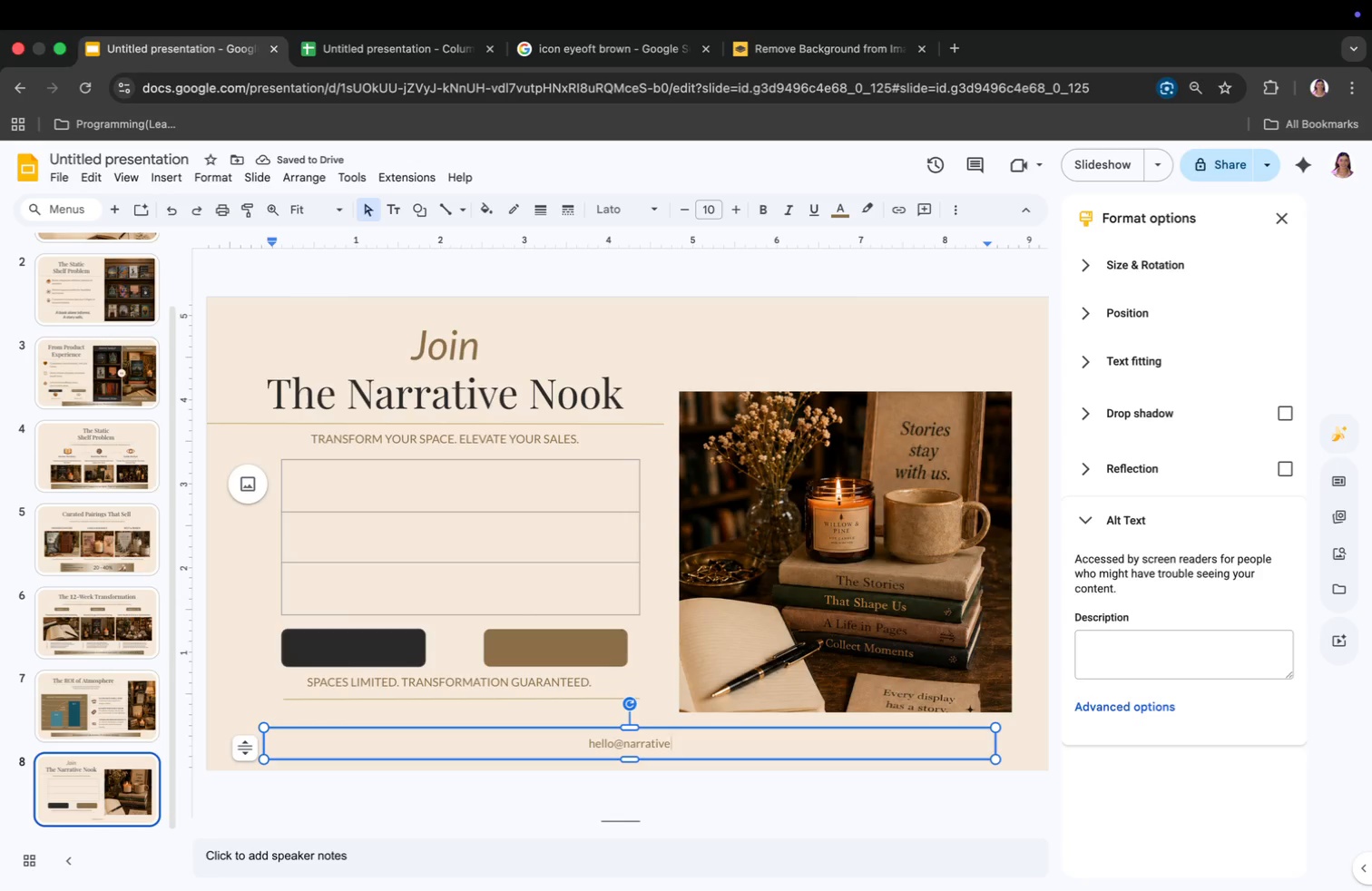 
type(nook.com)
key(Tab)
key(Tab)
type(www.narrativenook.com)
key(Tab)
key(Tab)
key(Tab)
 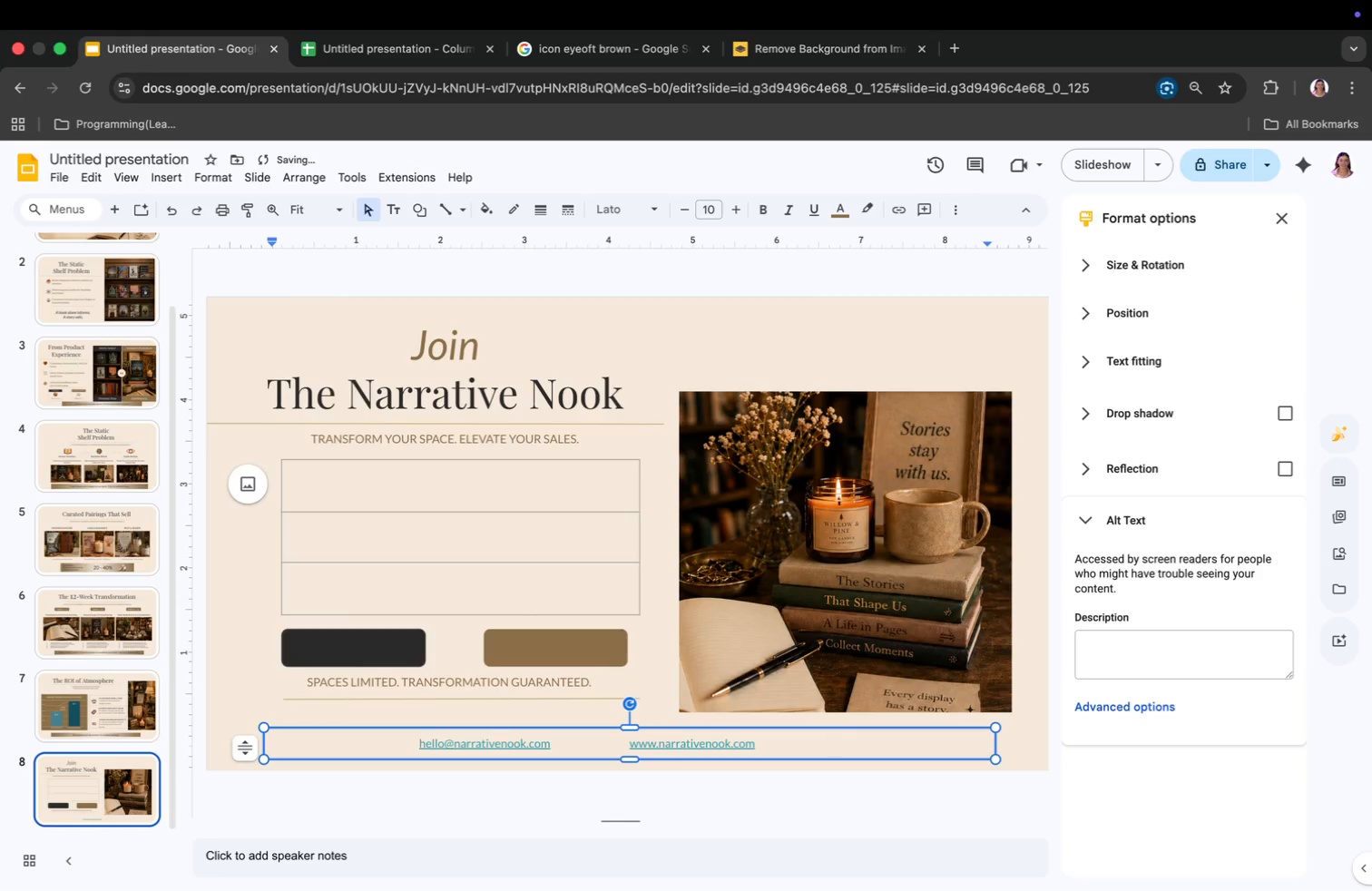 
type(@narrativenook)
 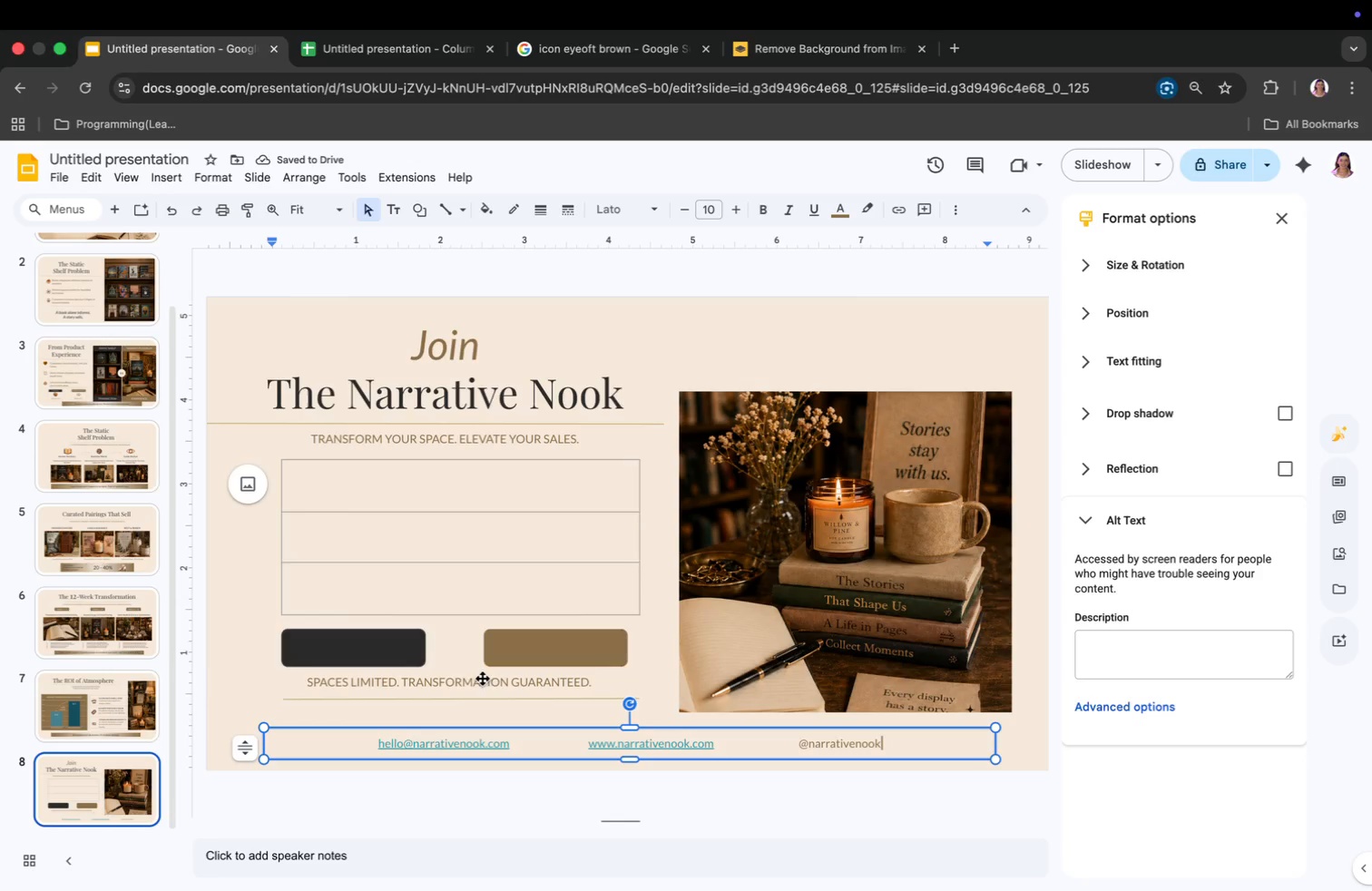 
wait(8.34)
 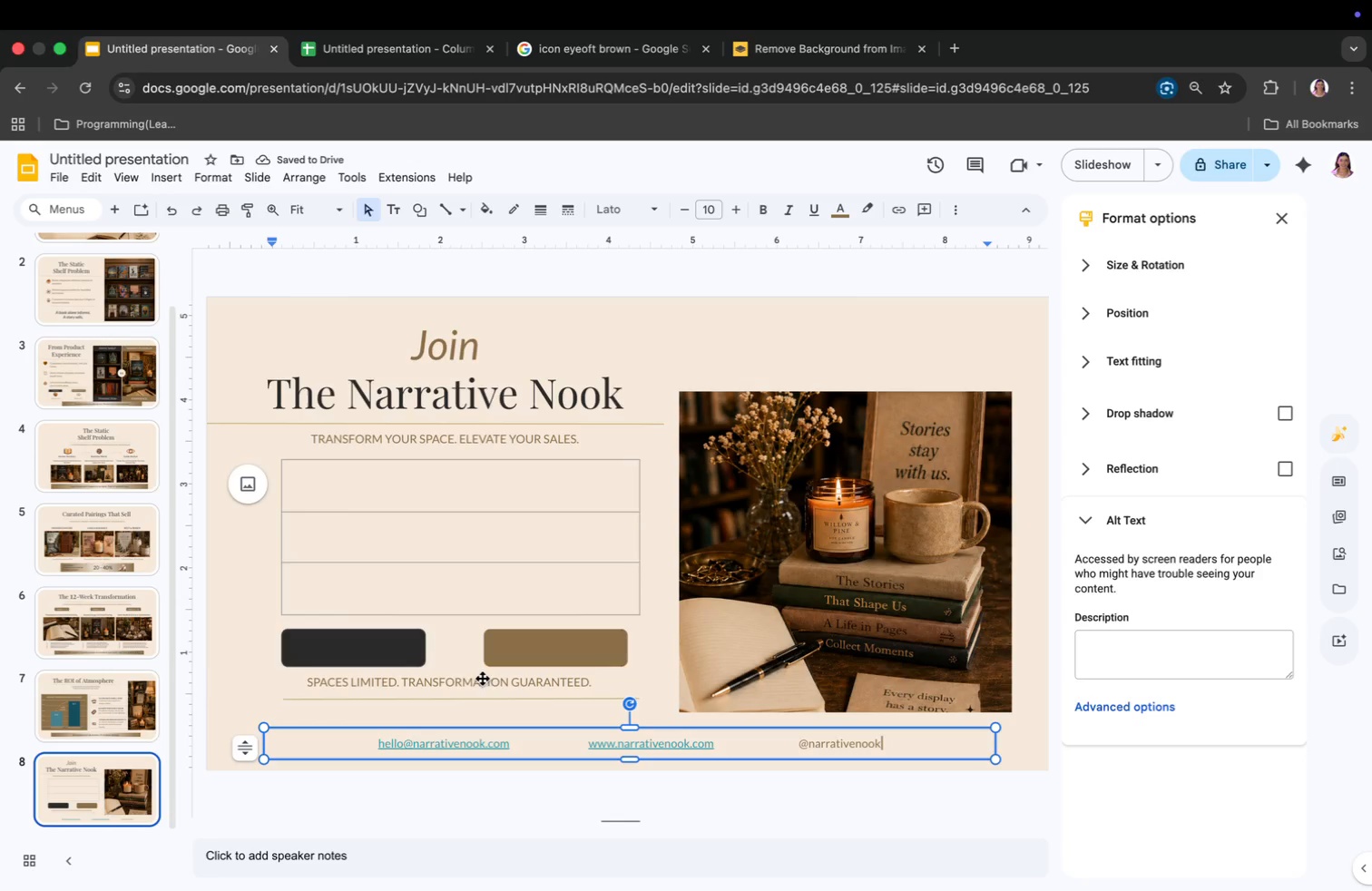 
left_click([342, 479])
 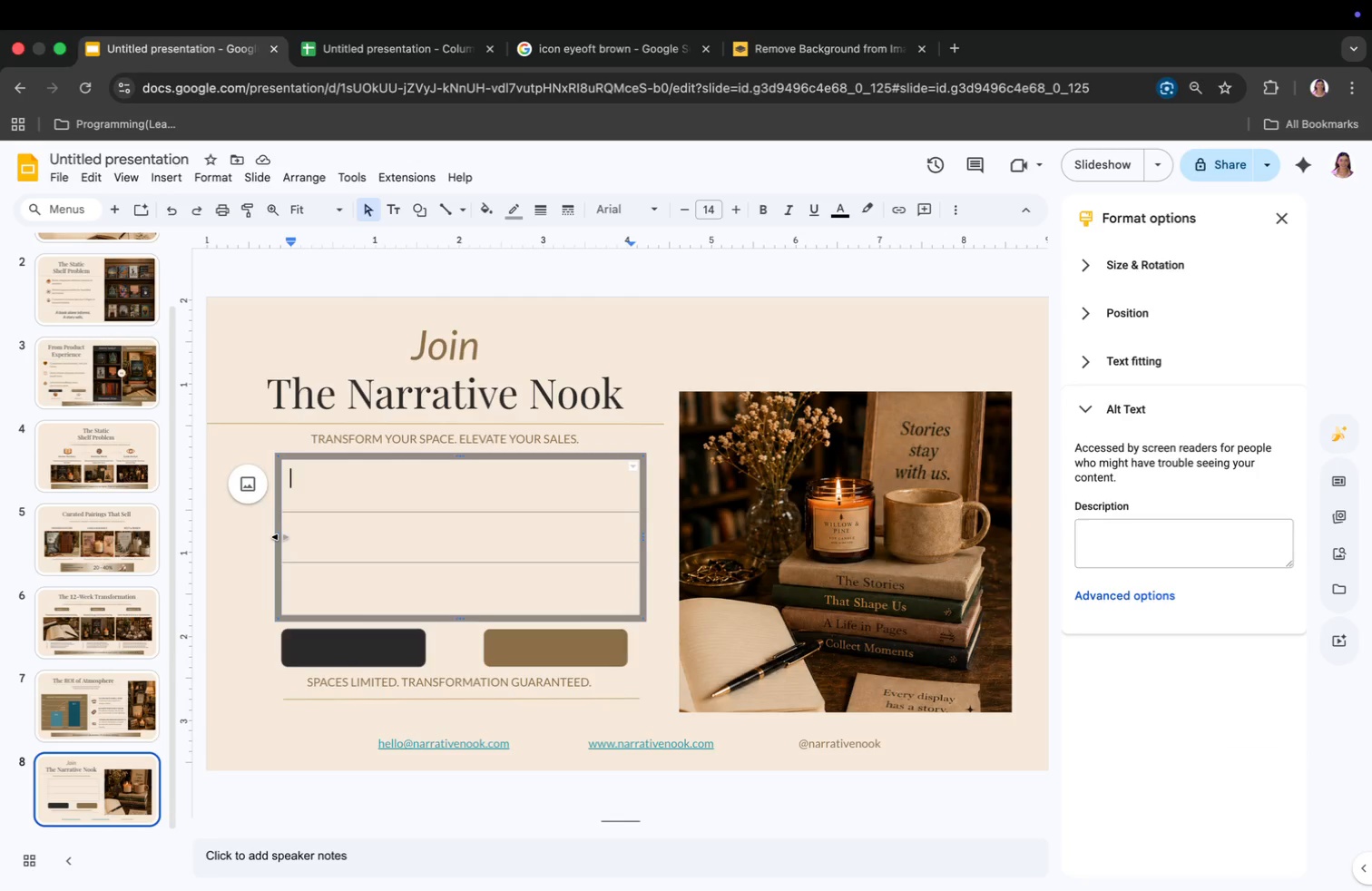 
left_click_drag(start_coordinate=[278, 536], to_coordinate=[312, 538])
 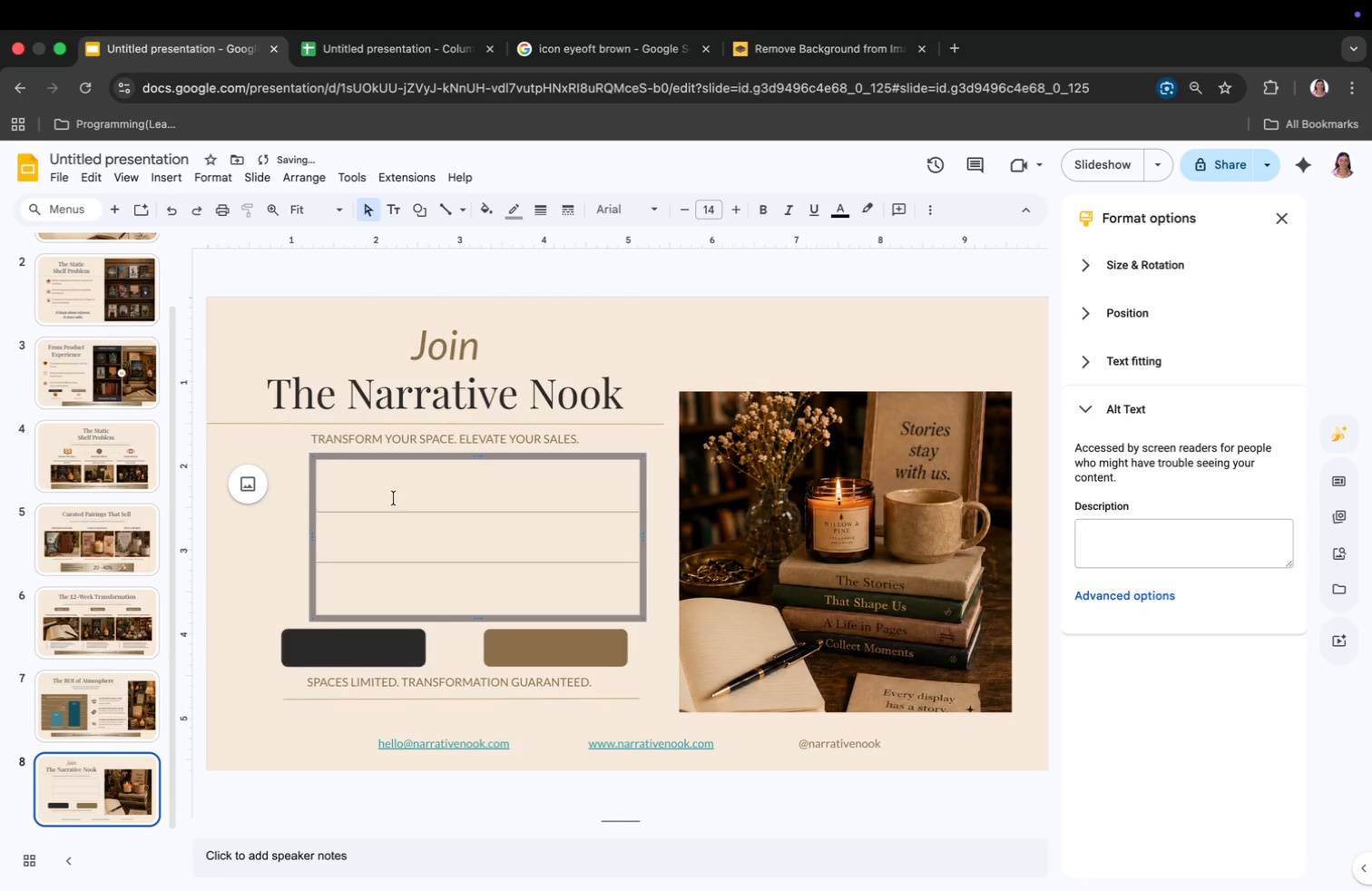 
left_click([376, 477])
 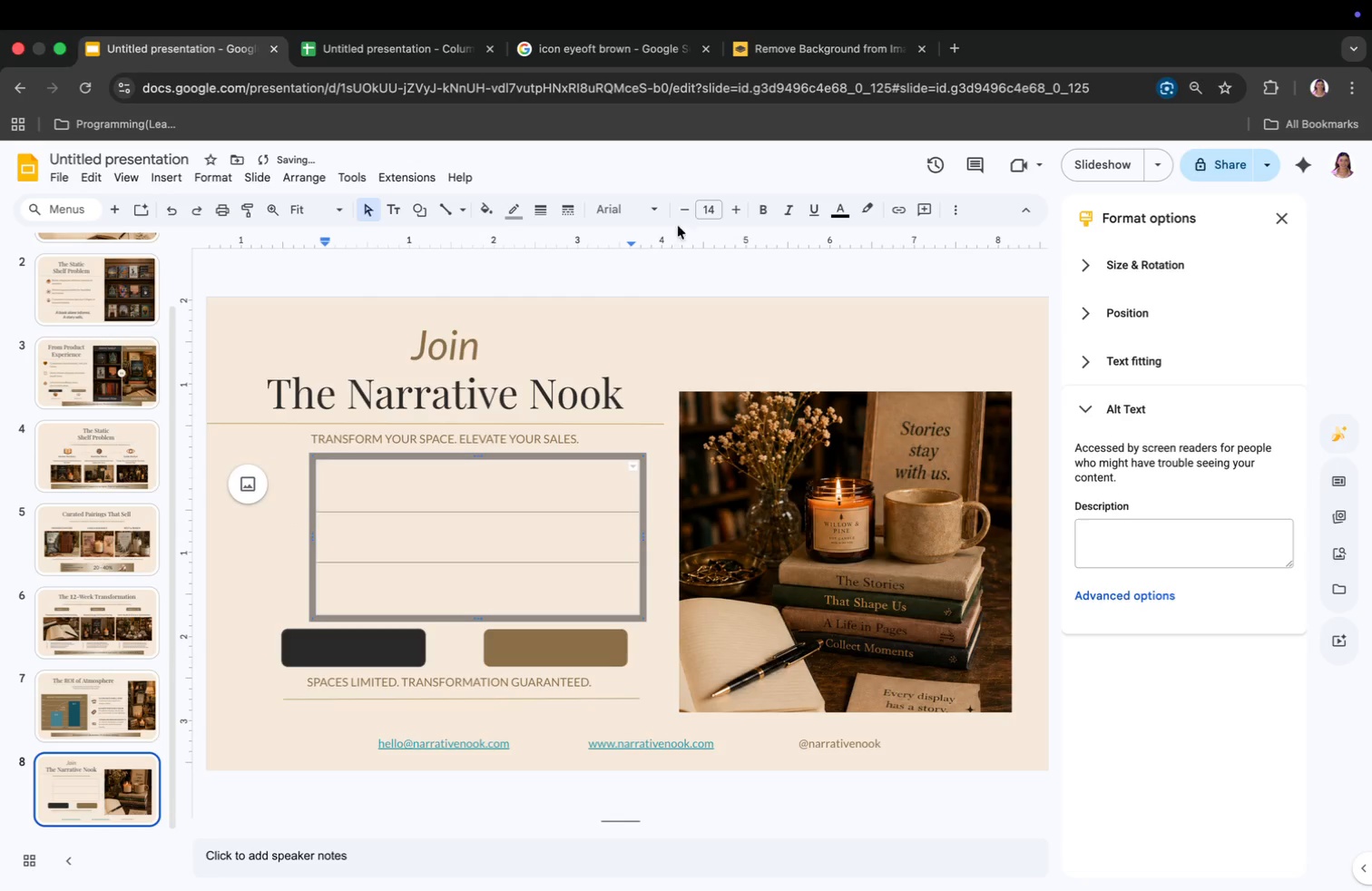 
left_click([636, 207])
 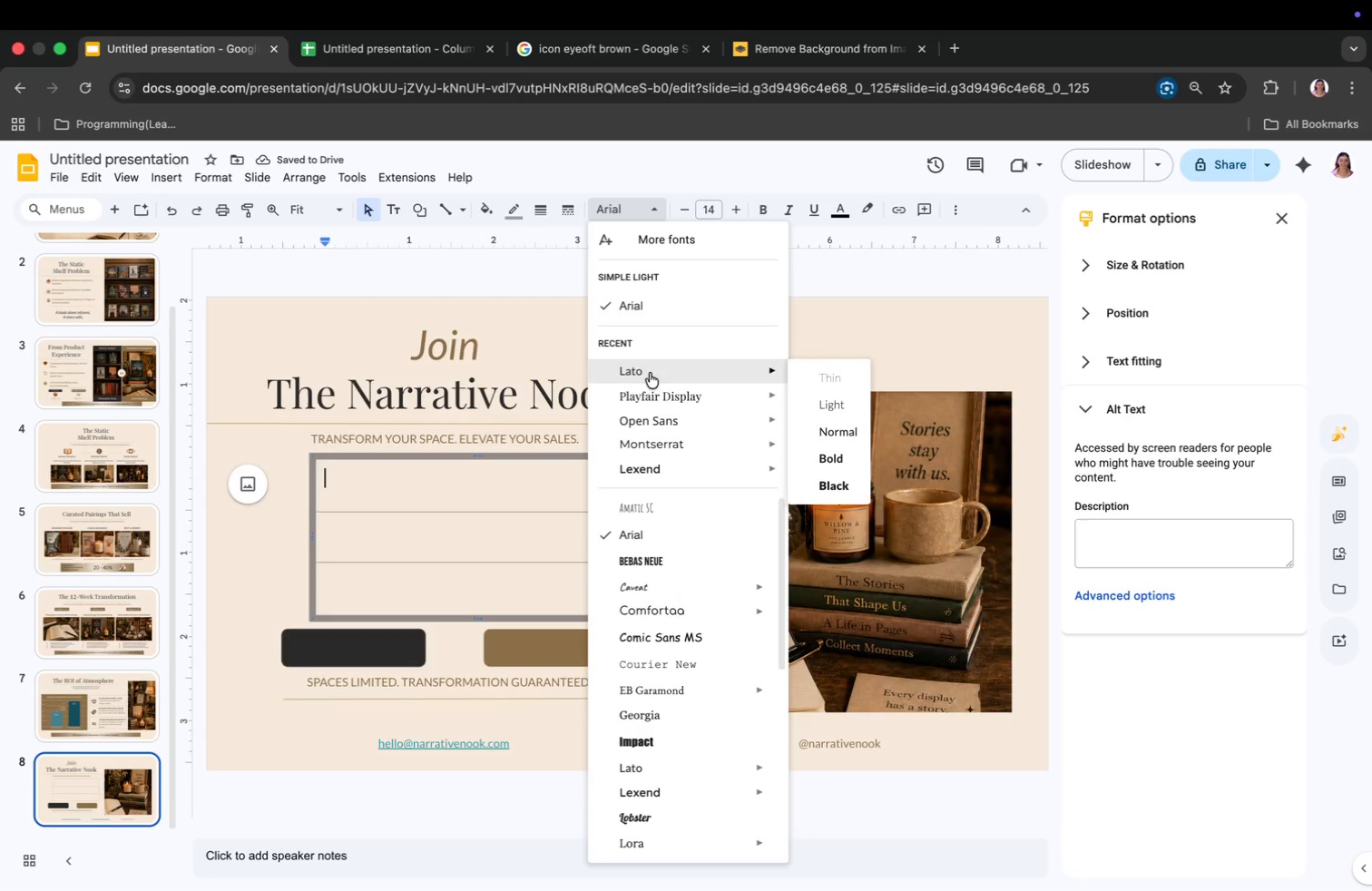 
left_click([650, 376])
 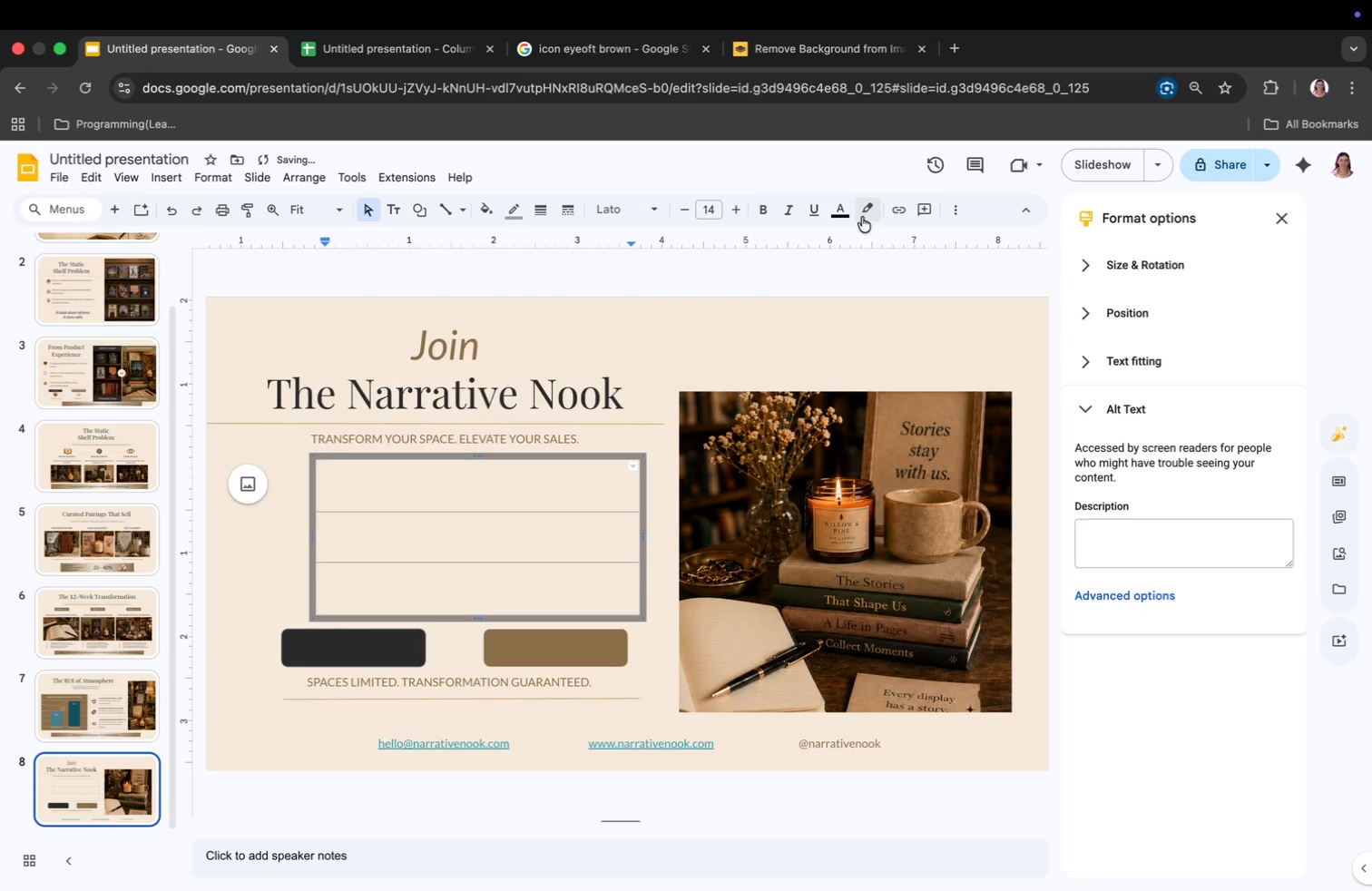 
left_click([843, 213])
 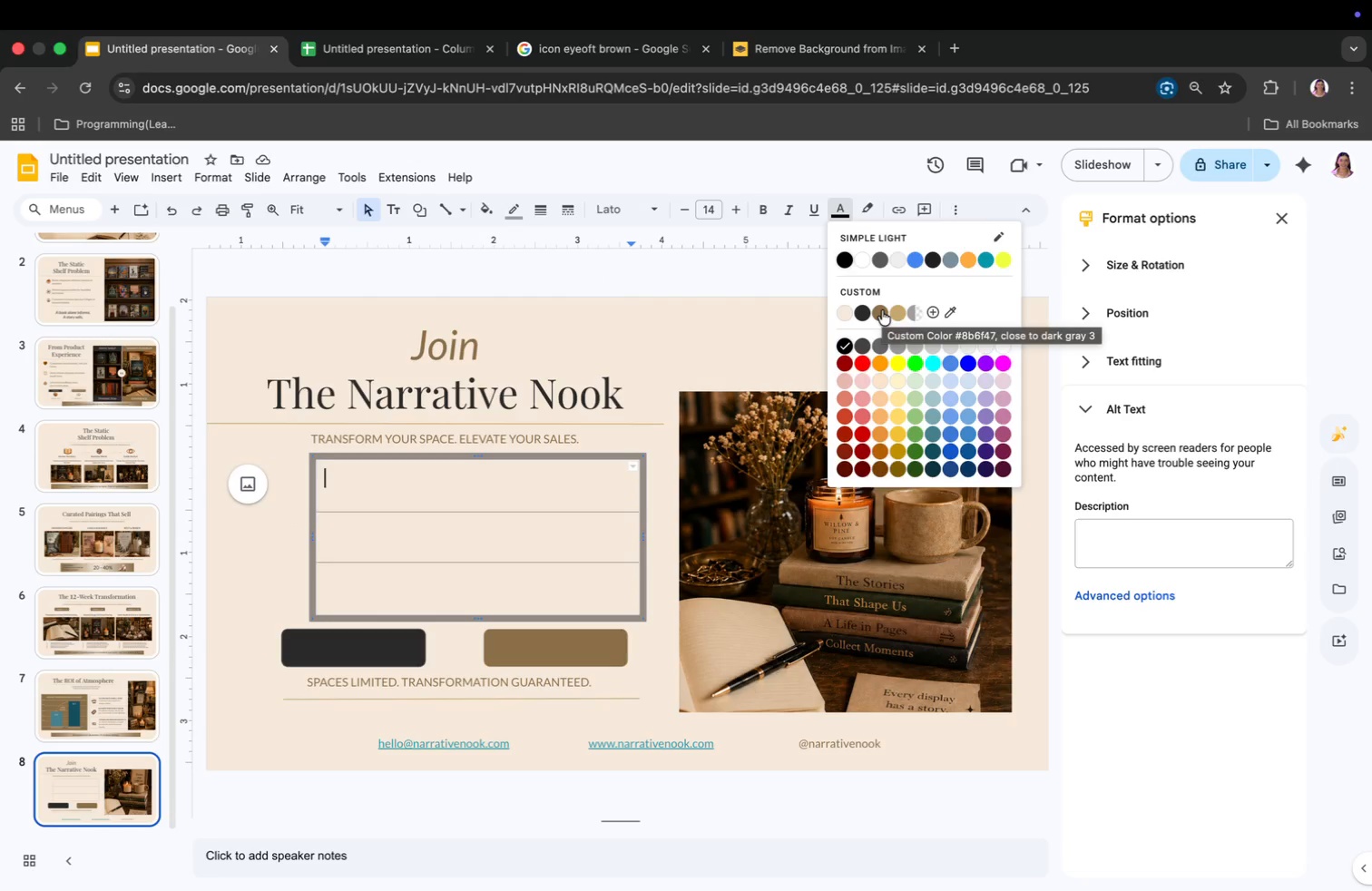 
wait(5.13)
 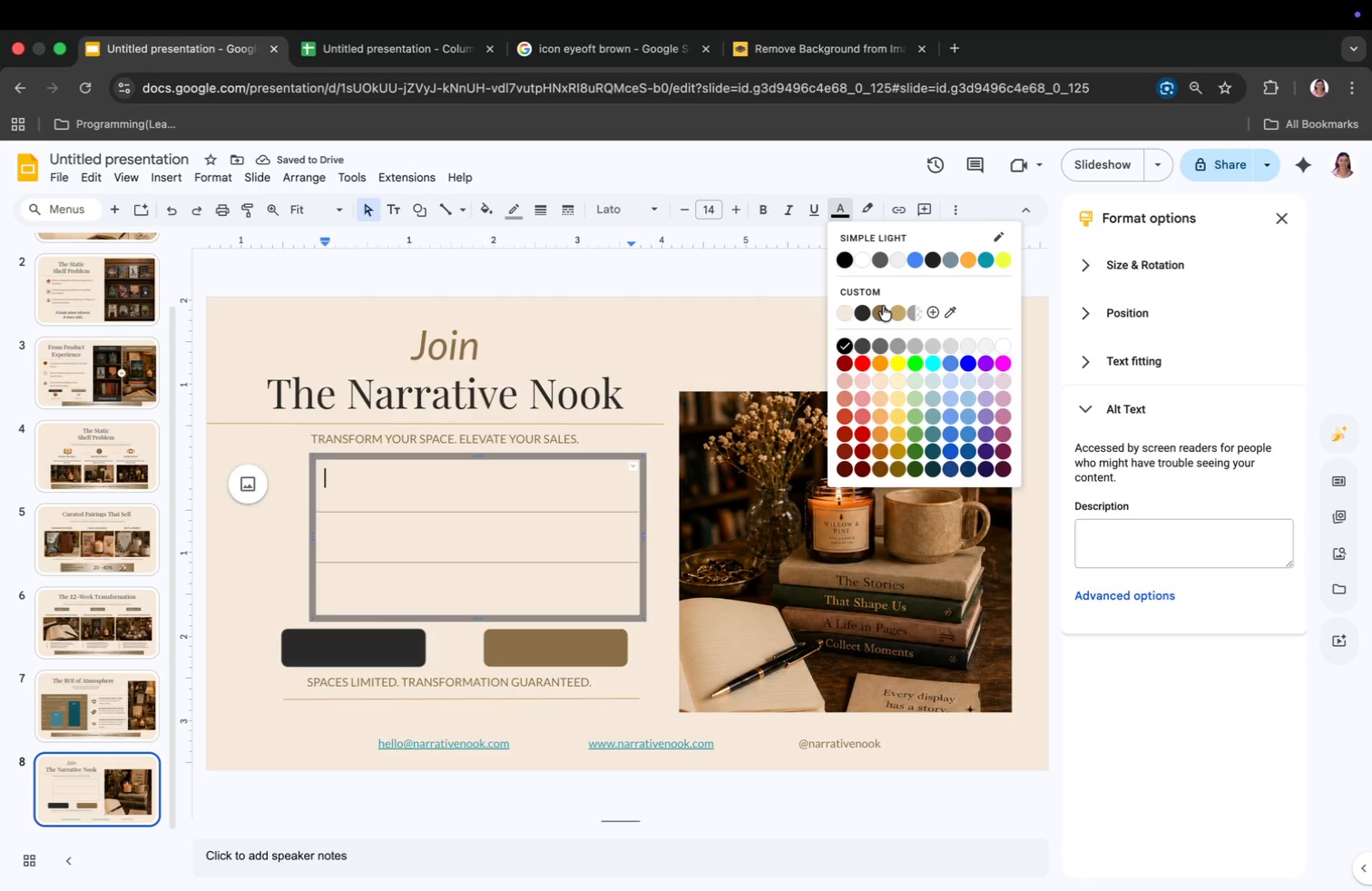 
left_click([863, 310])
 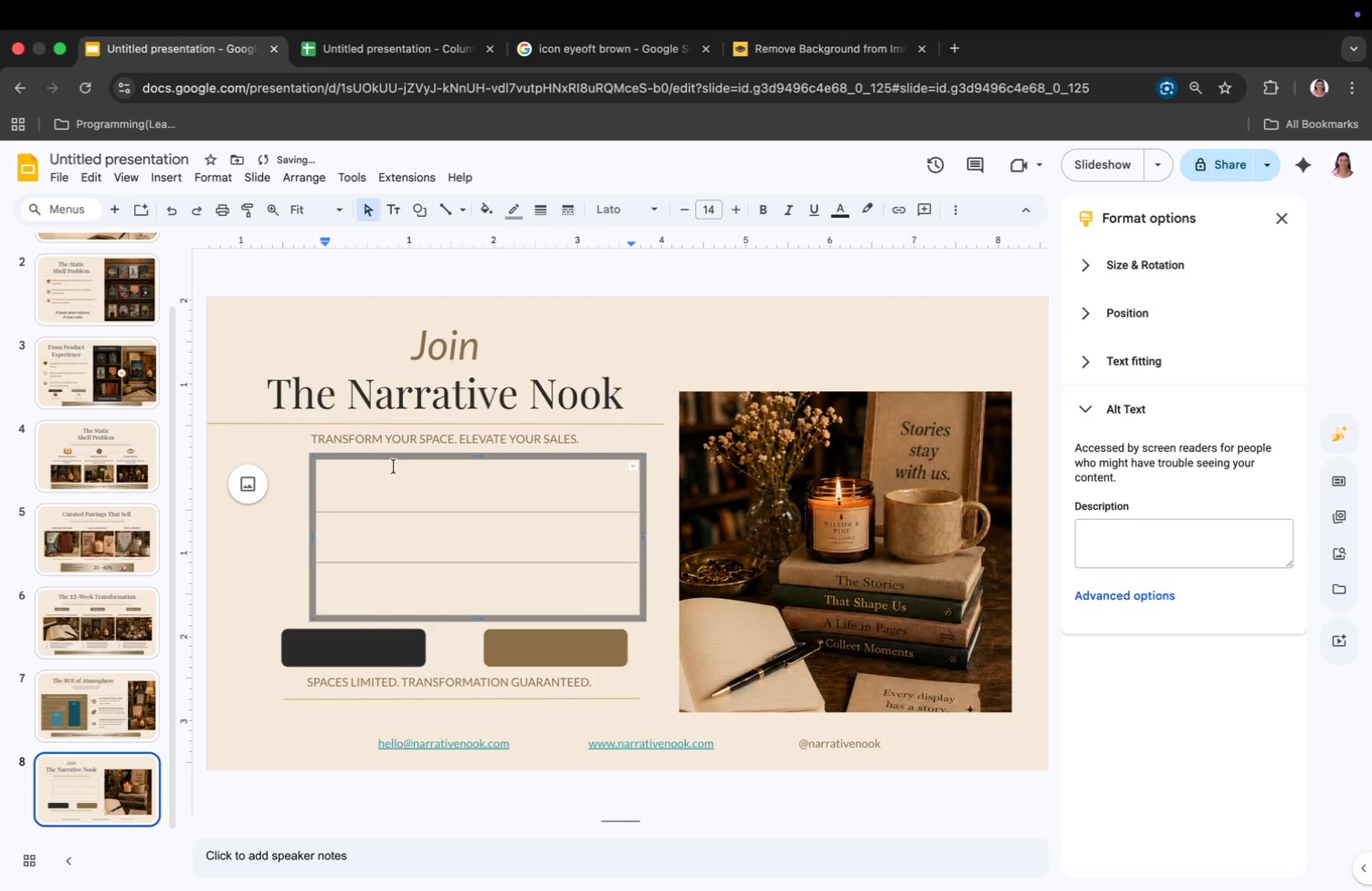 
left_click([386, 472])
 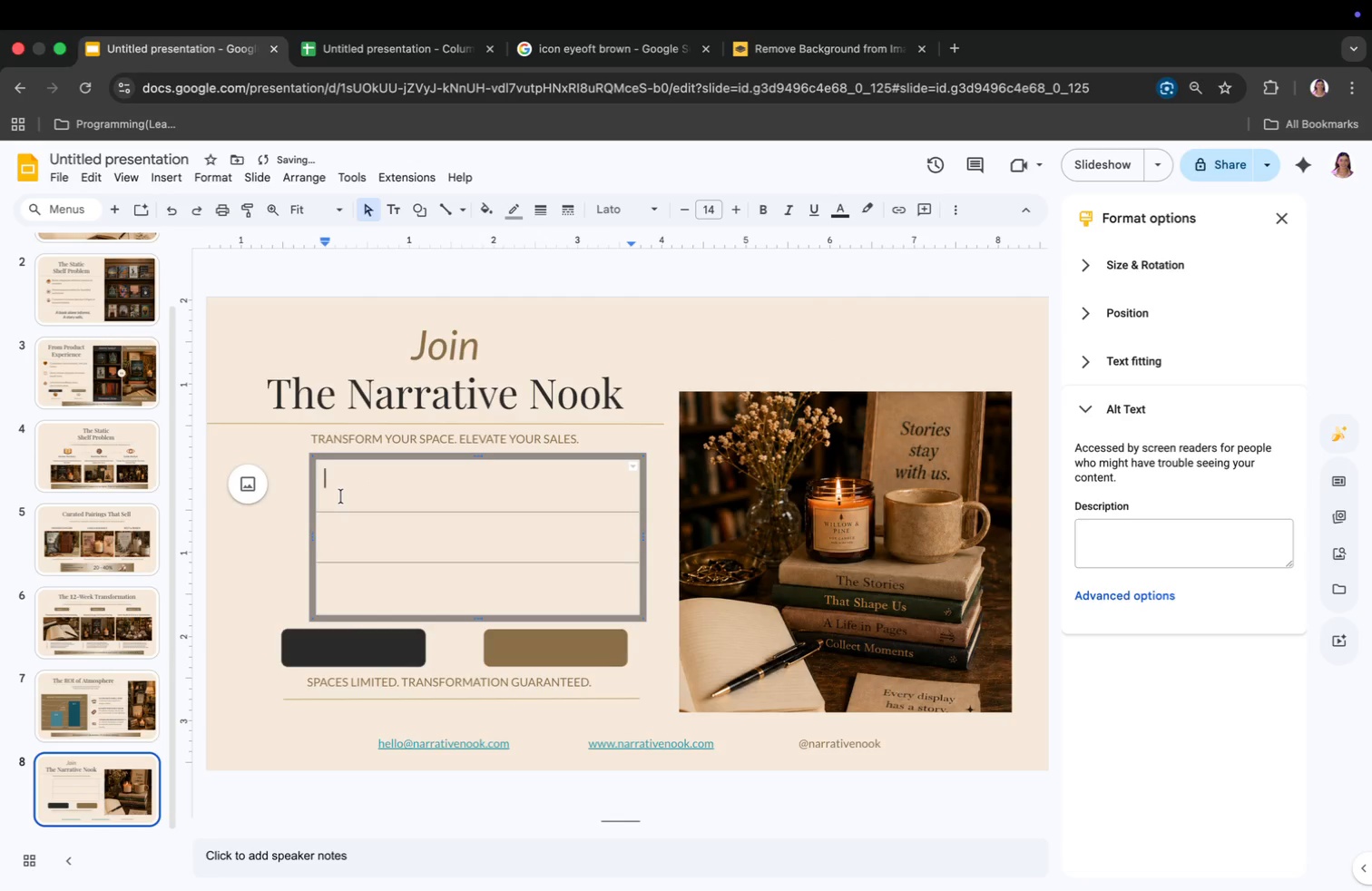 
type(12- week premium)
 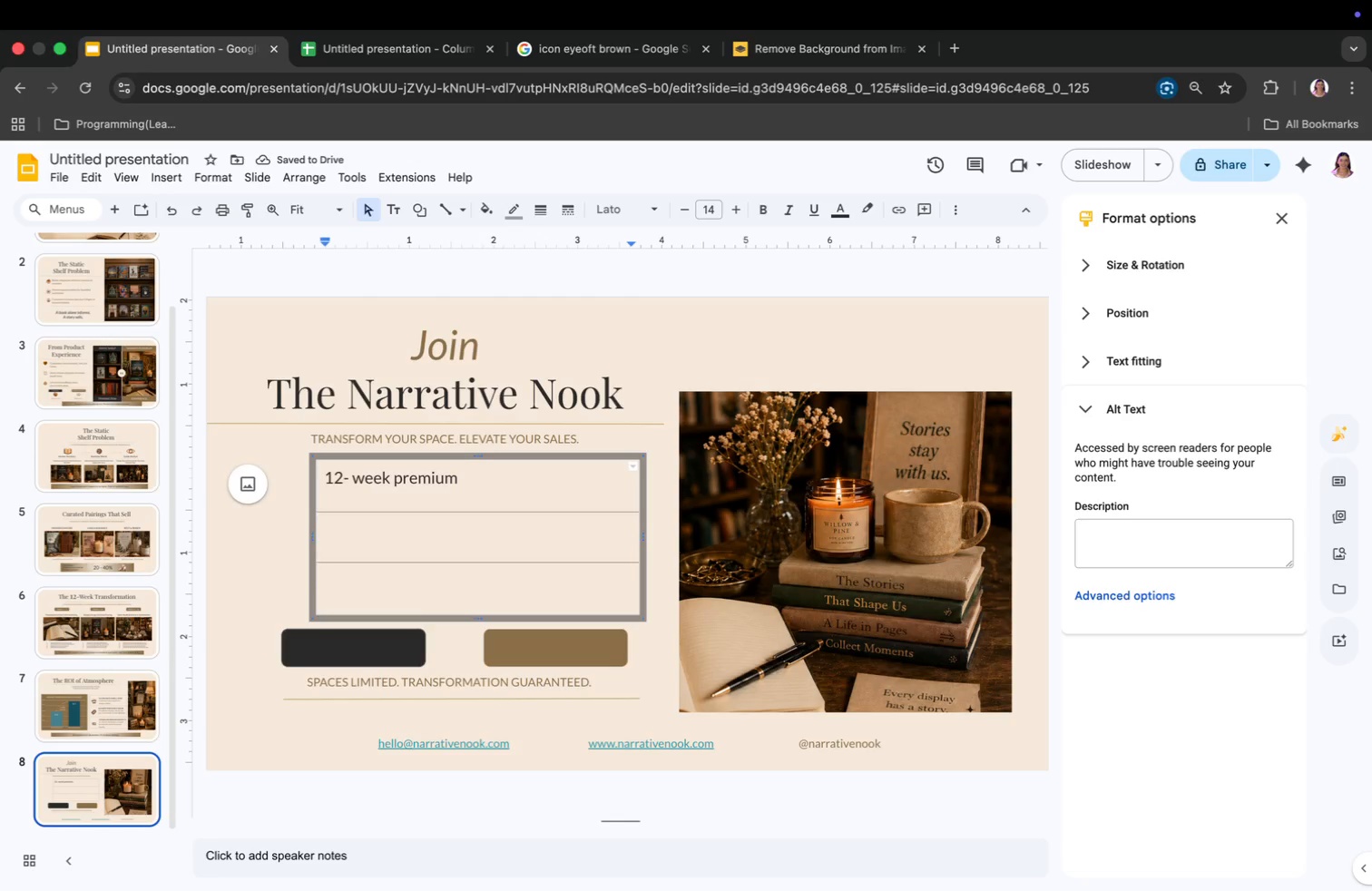 
wait(6.36)
 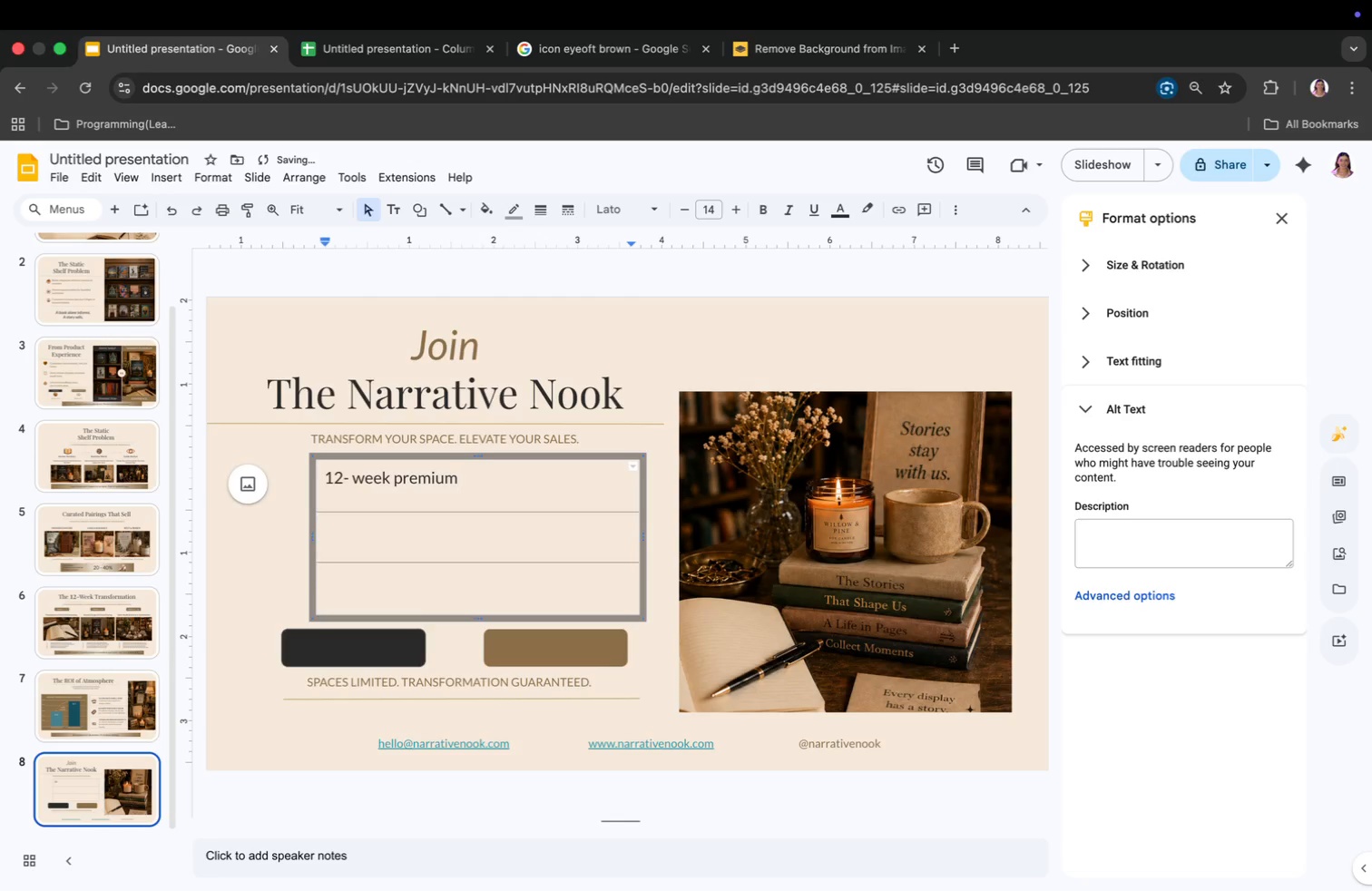 
type( coacingf)
key(Backspace)
key(Backspace)
key(Backspace)
key(Backspace)
type(hing experience)
 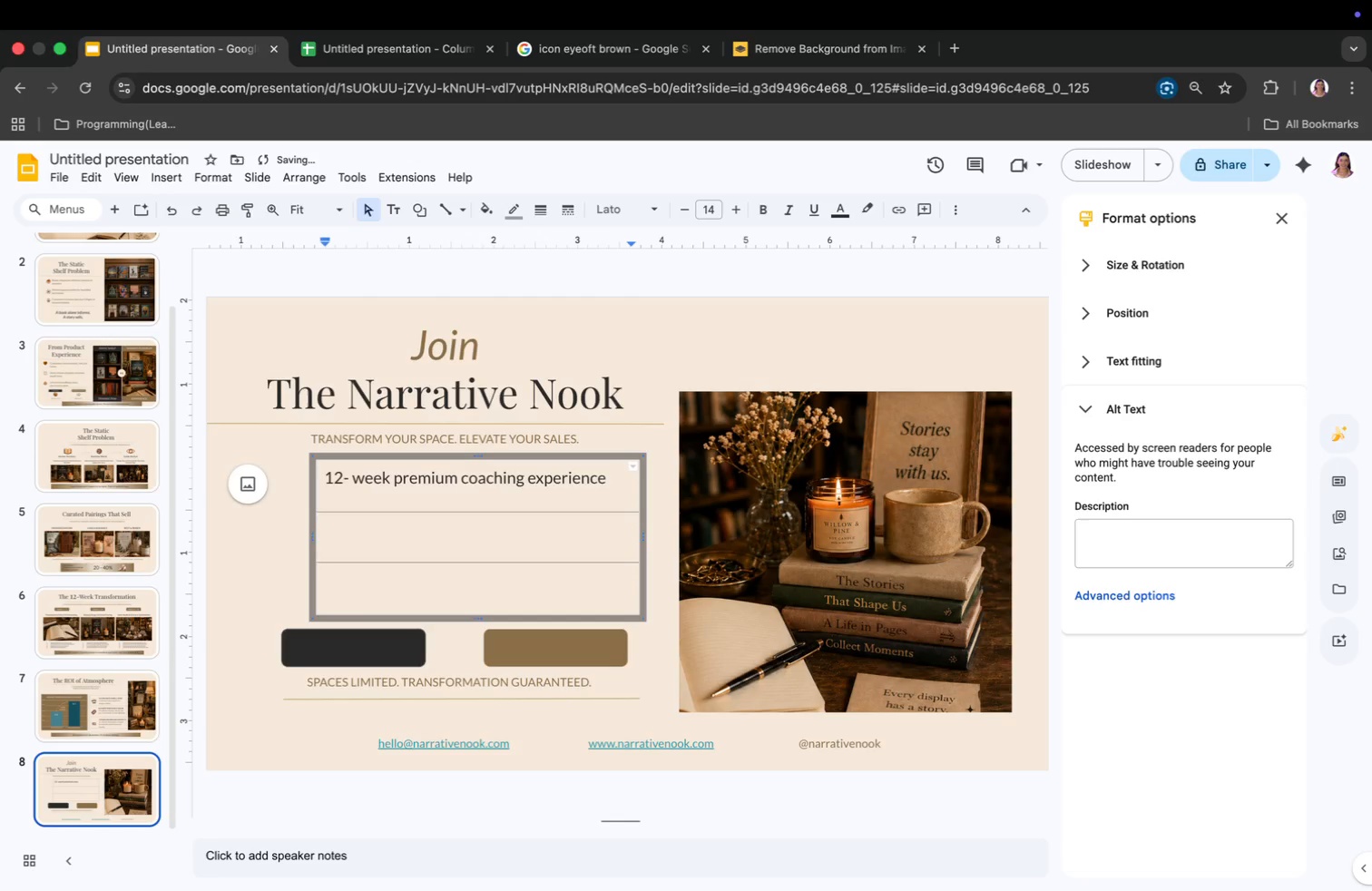 
key(ArrowDown)
 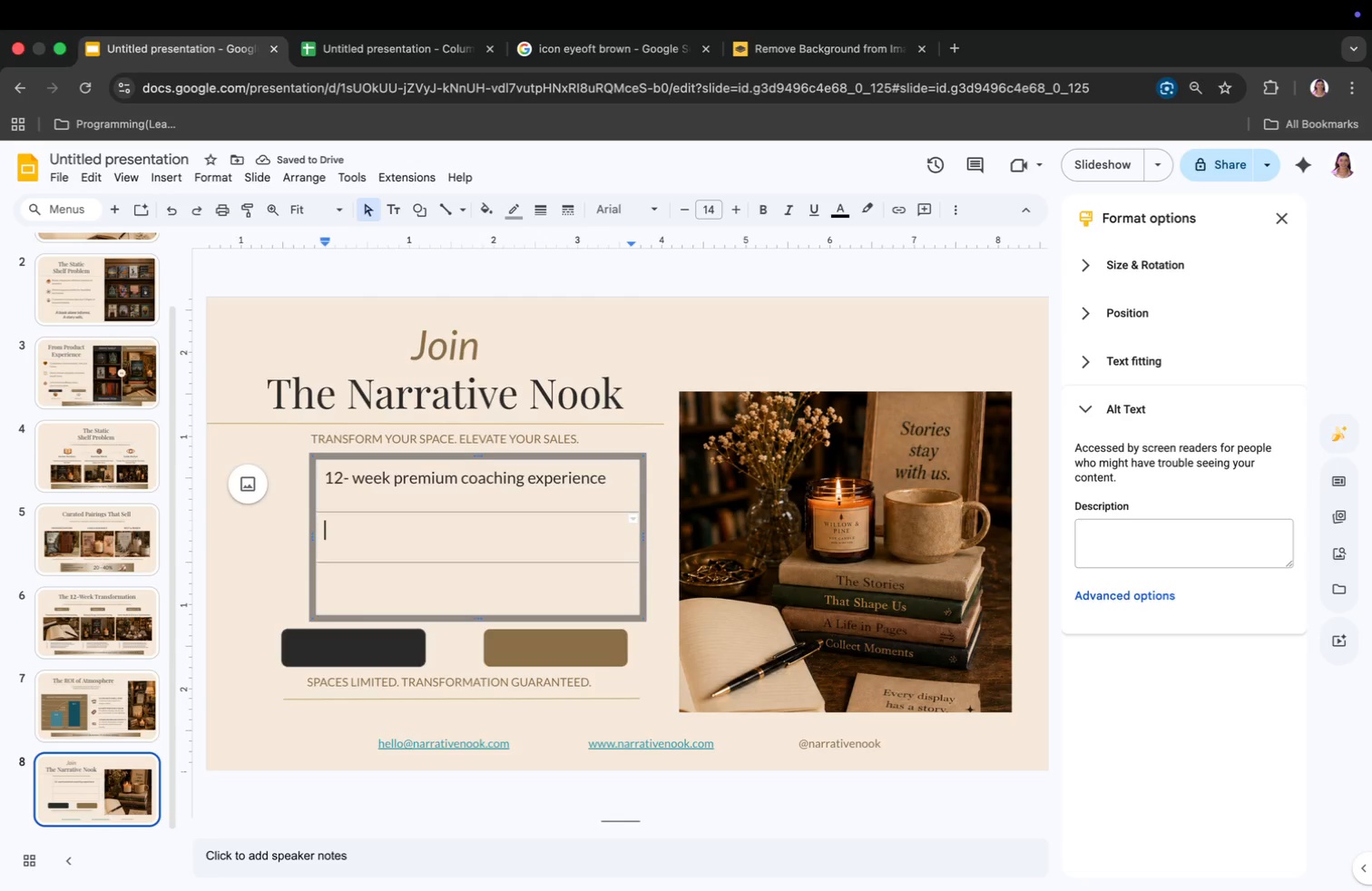 
type(Designed for indeoe)
key(Backspace)
key(Backspace)
 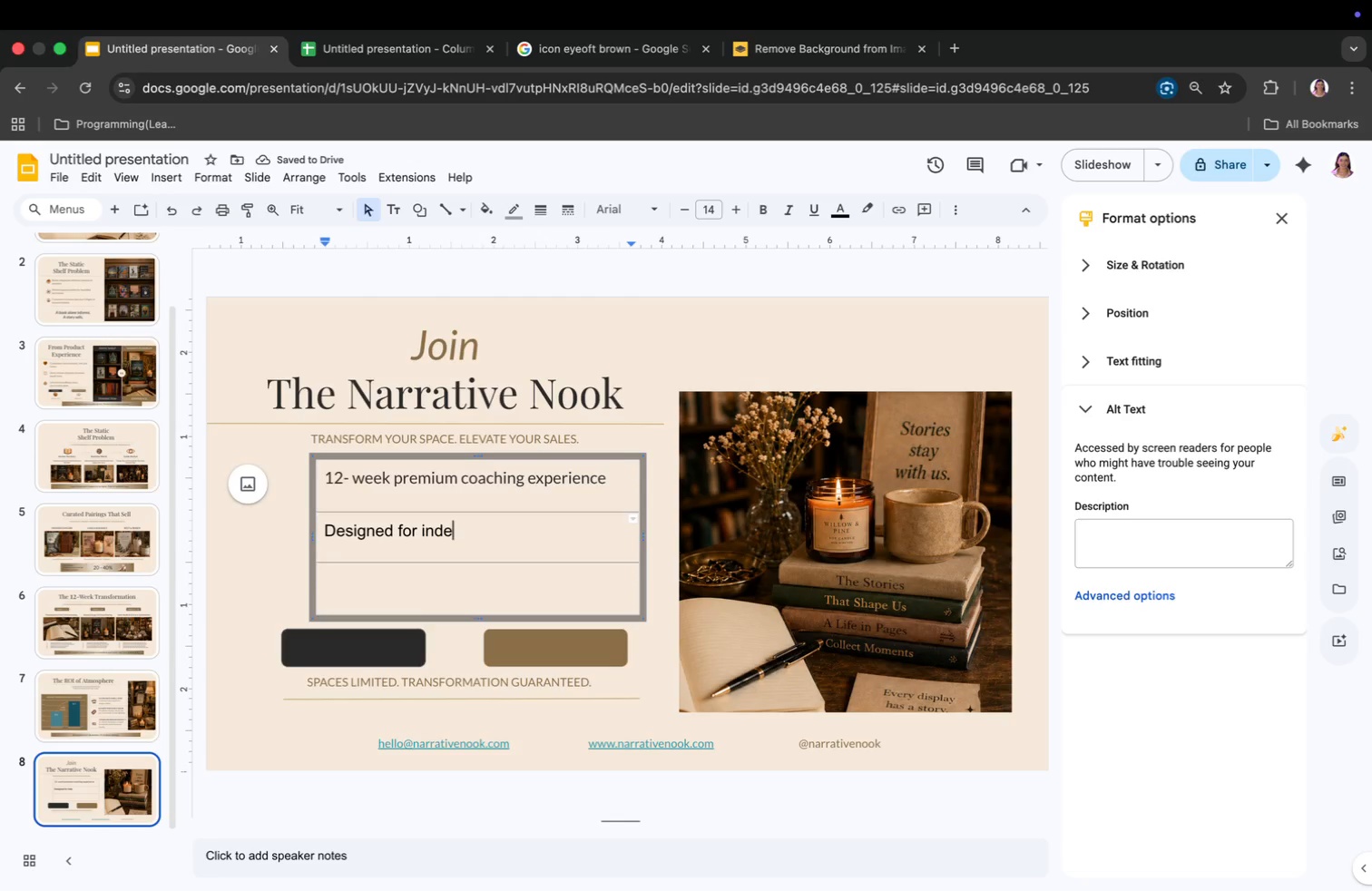 
type(pendent retailers)
 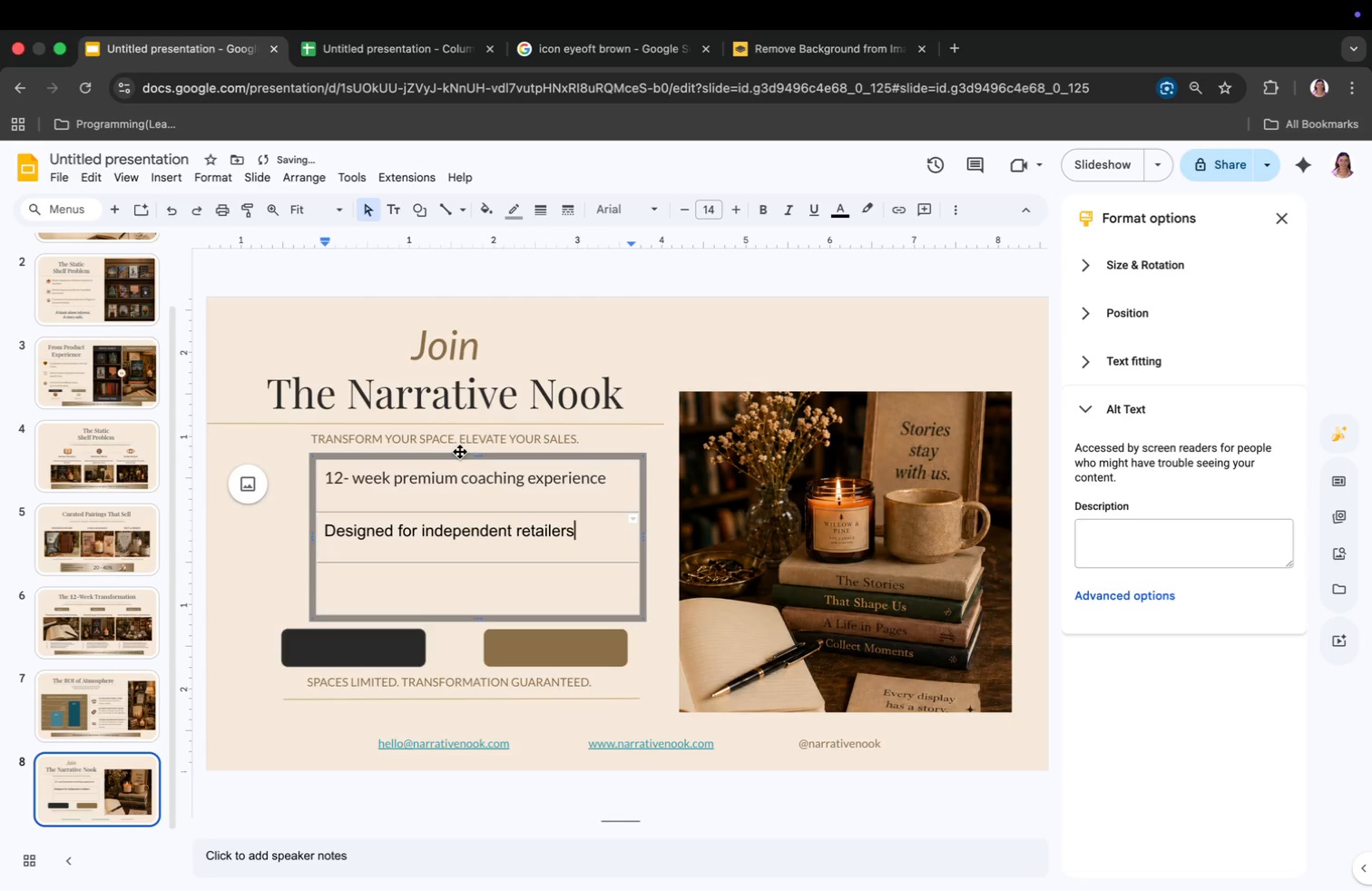 
key(ArrowDown)
 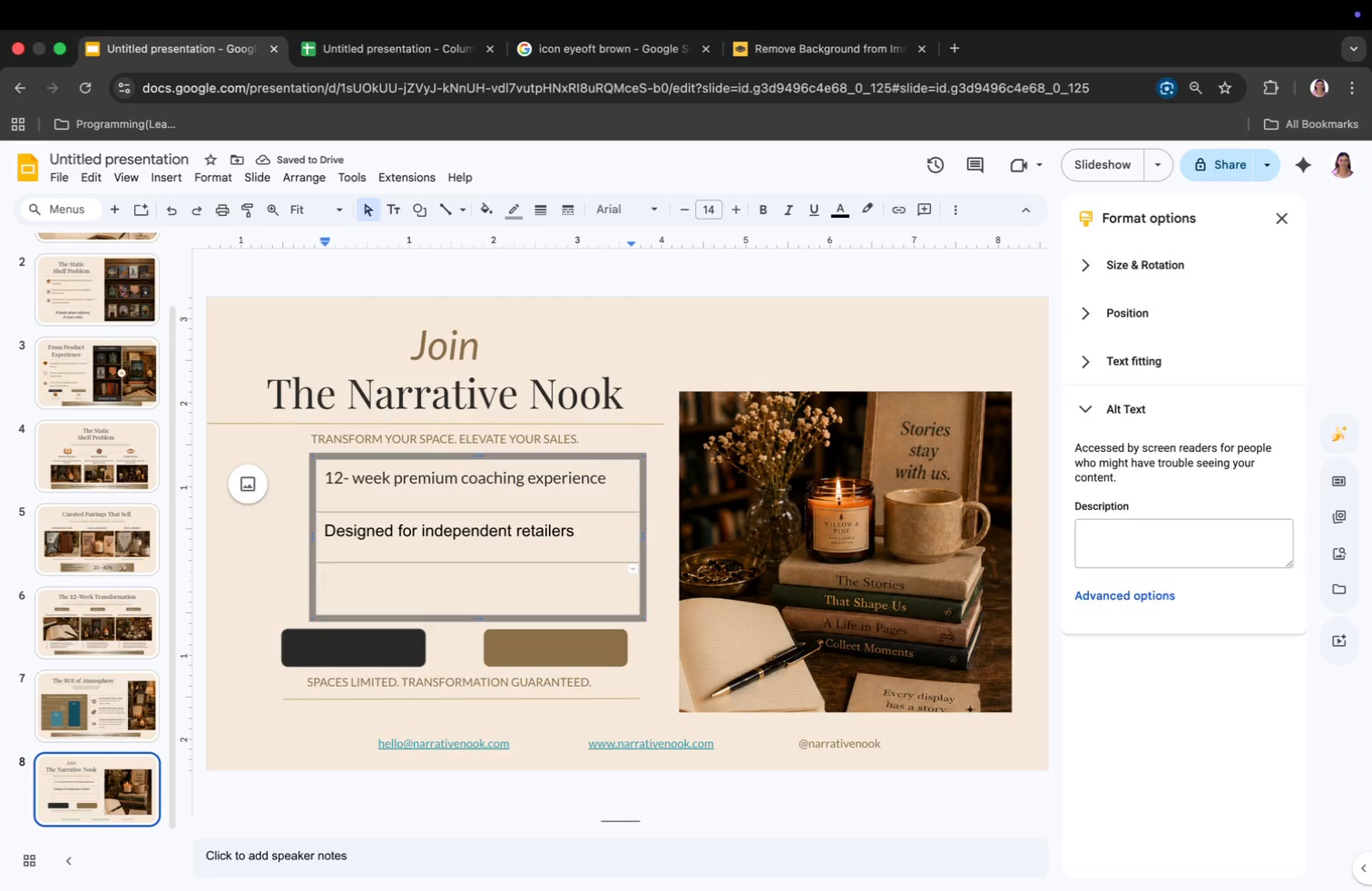 
type(Hands-on, s)
key(Backspace)
type(actionable trans)
 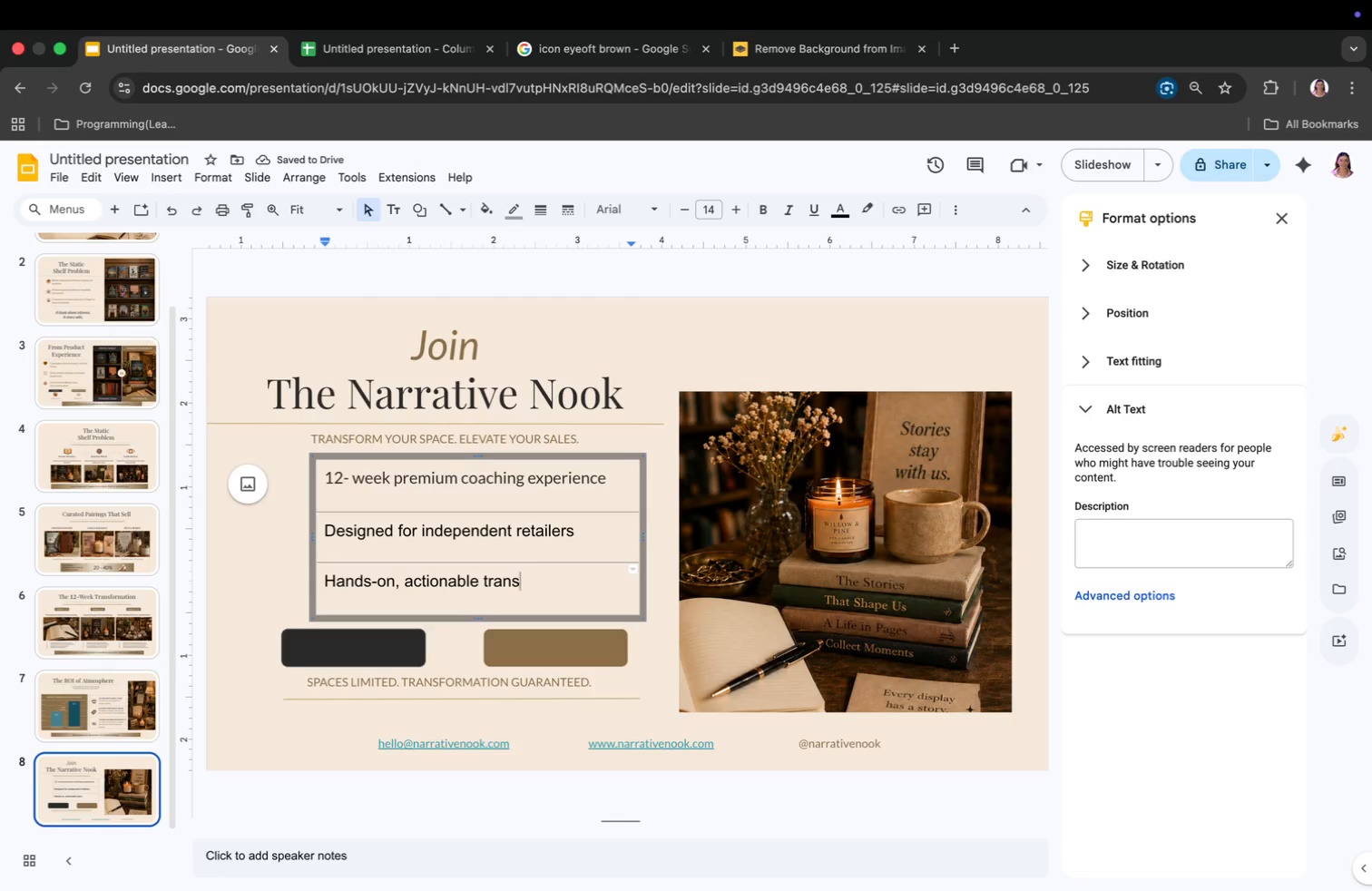 
type(formation)
 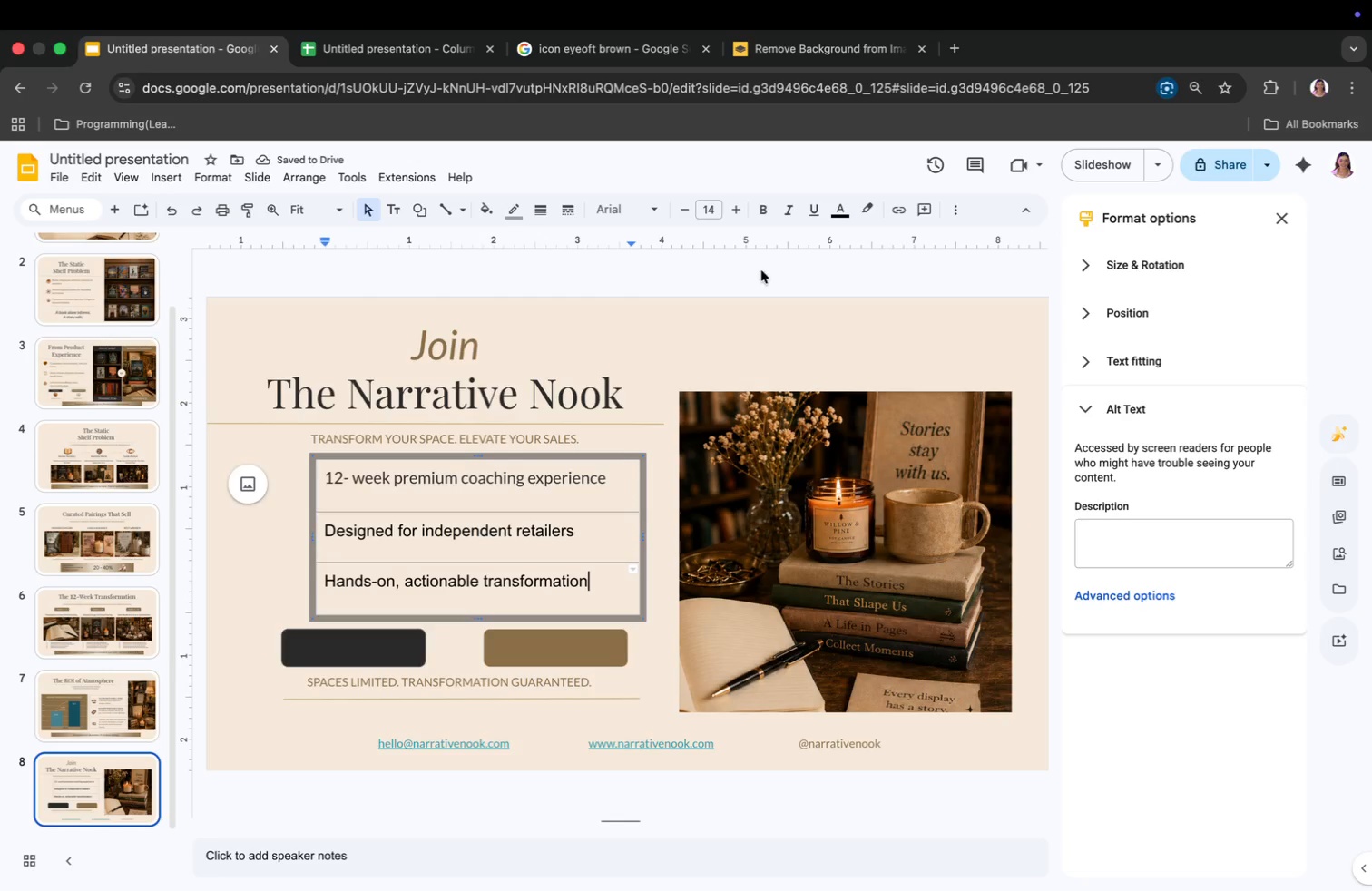 
wait(5.57)
 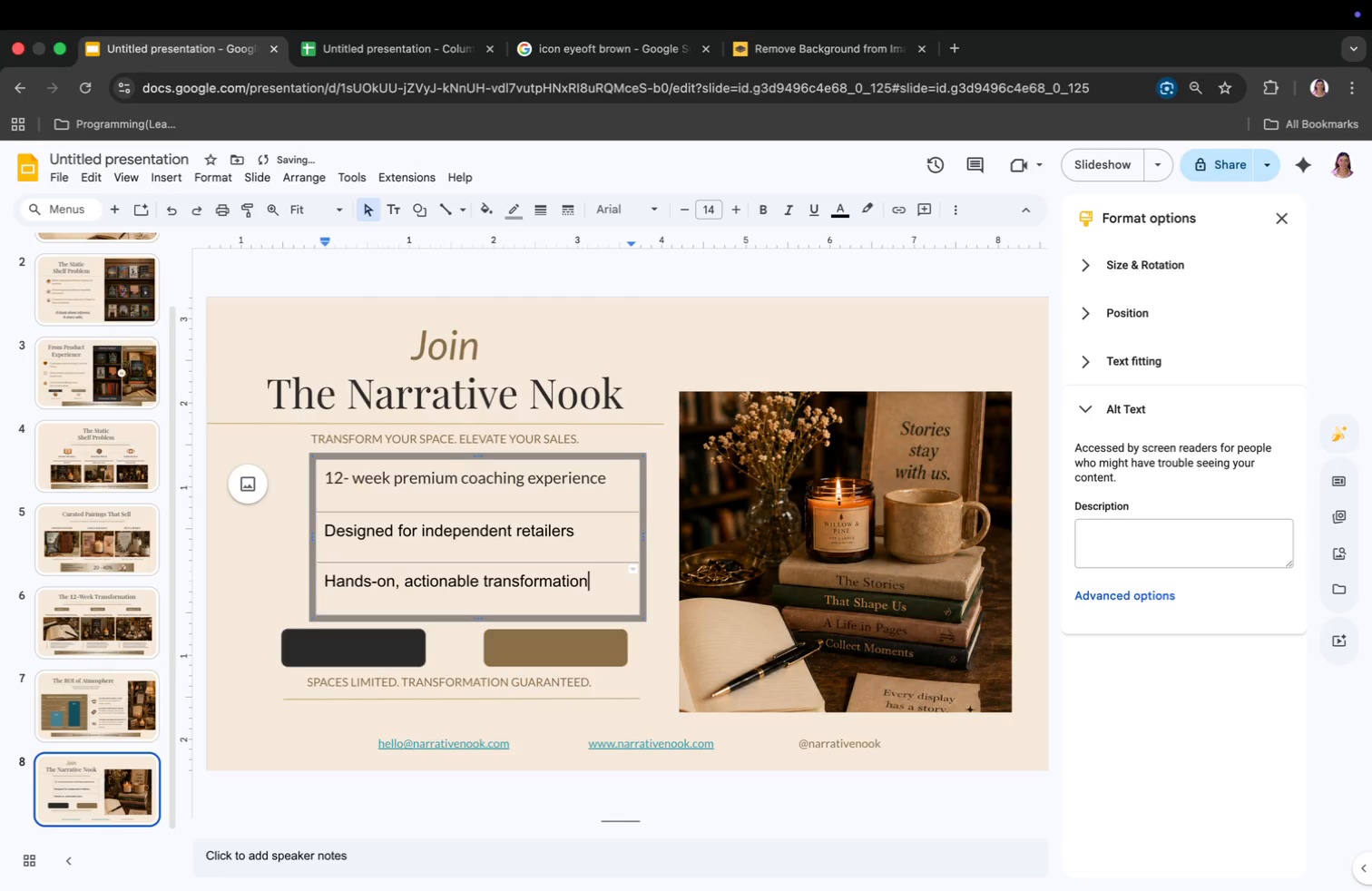 
left_click_drag(start_coordinate=[237, 481], to_coordinate=[272, 475])
 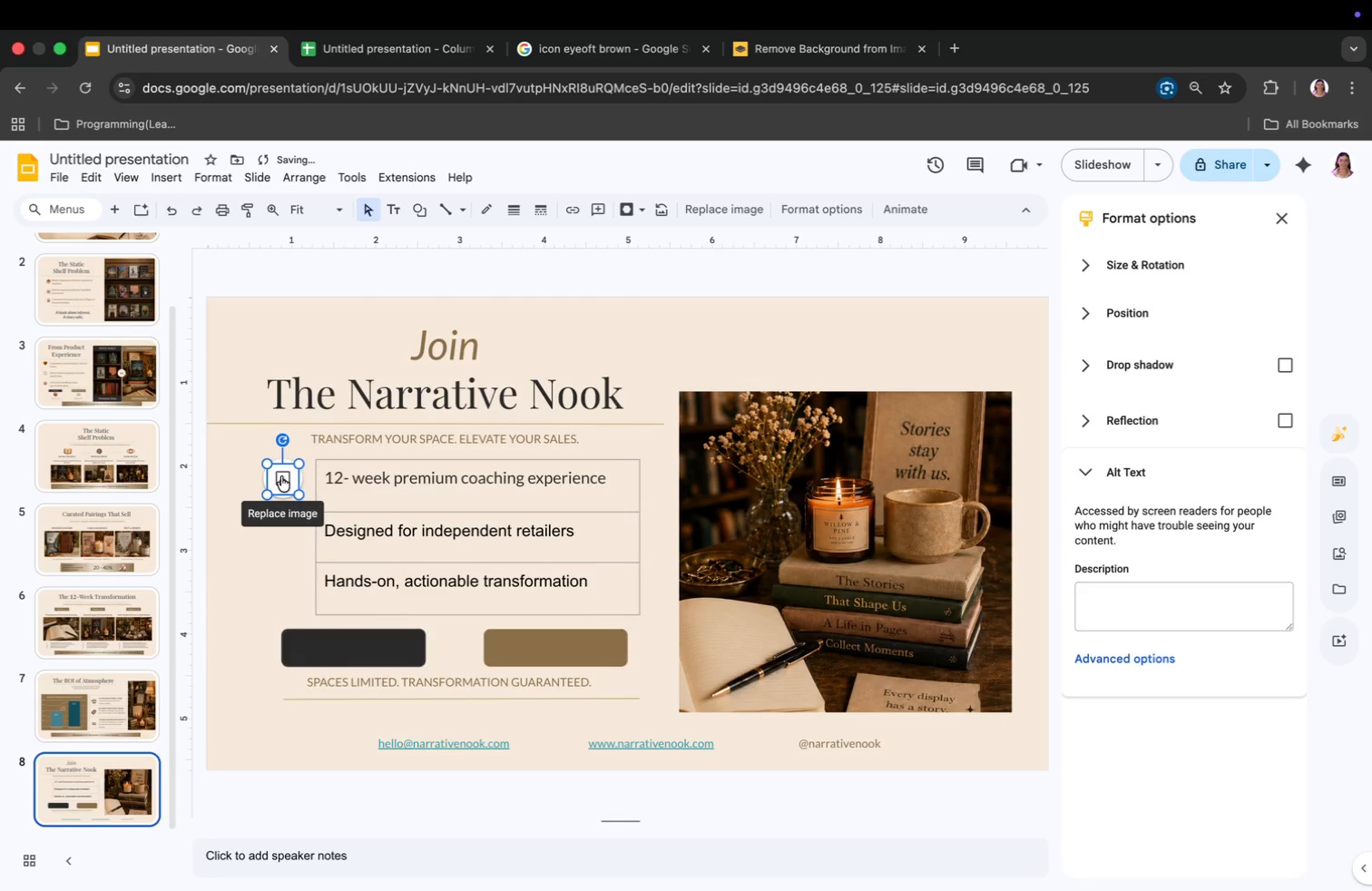 
right_click([282, 476])
 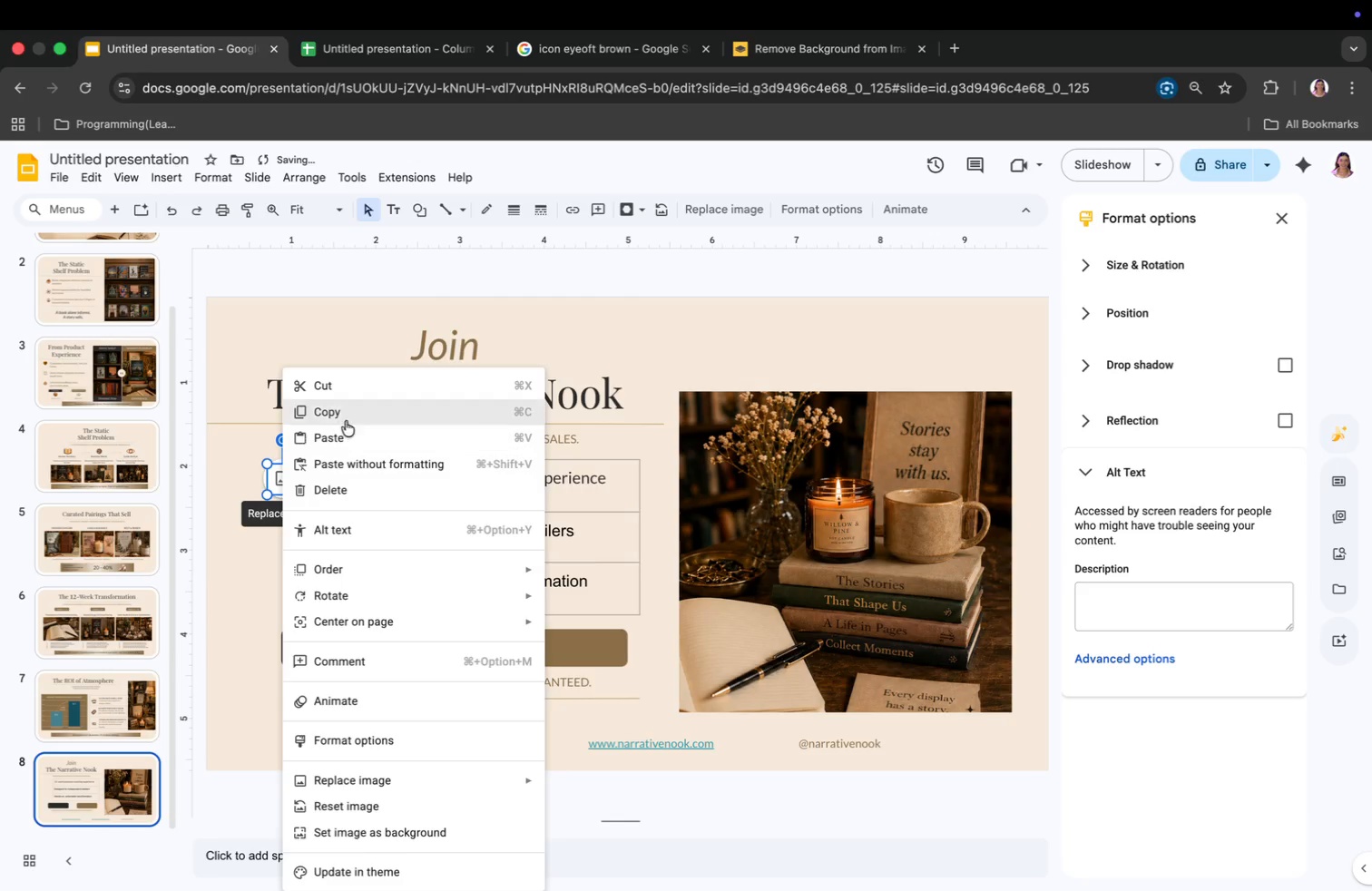 
left_click([348, 416])
 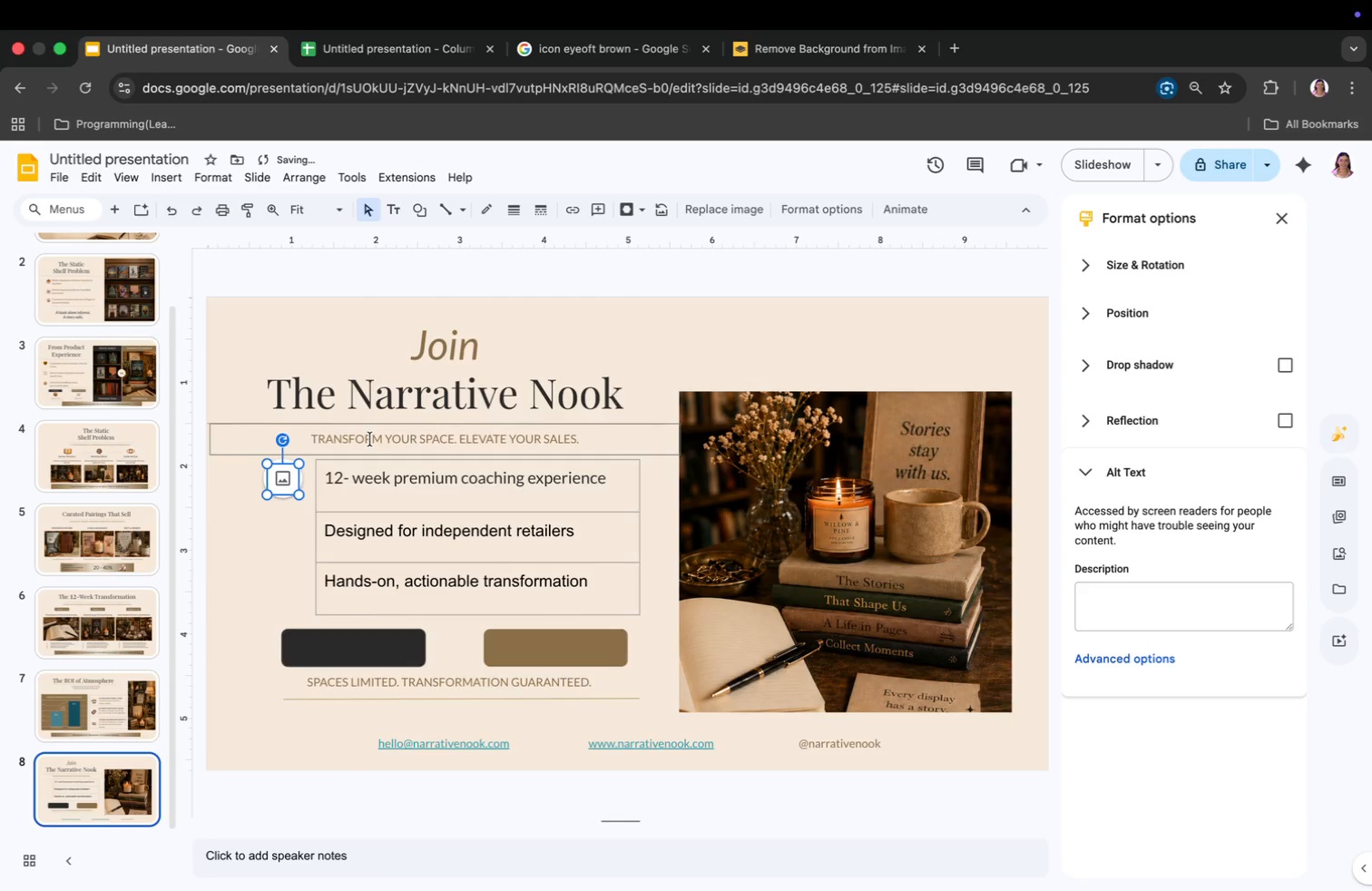 
key(Meta+V)
 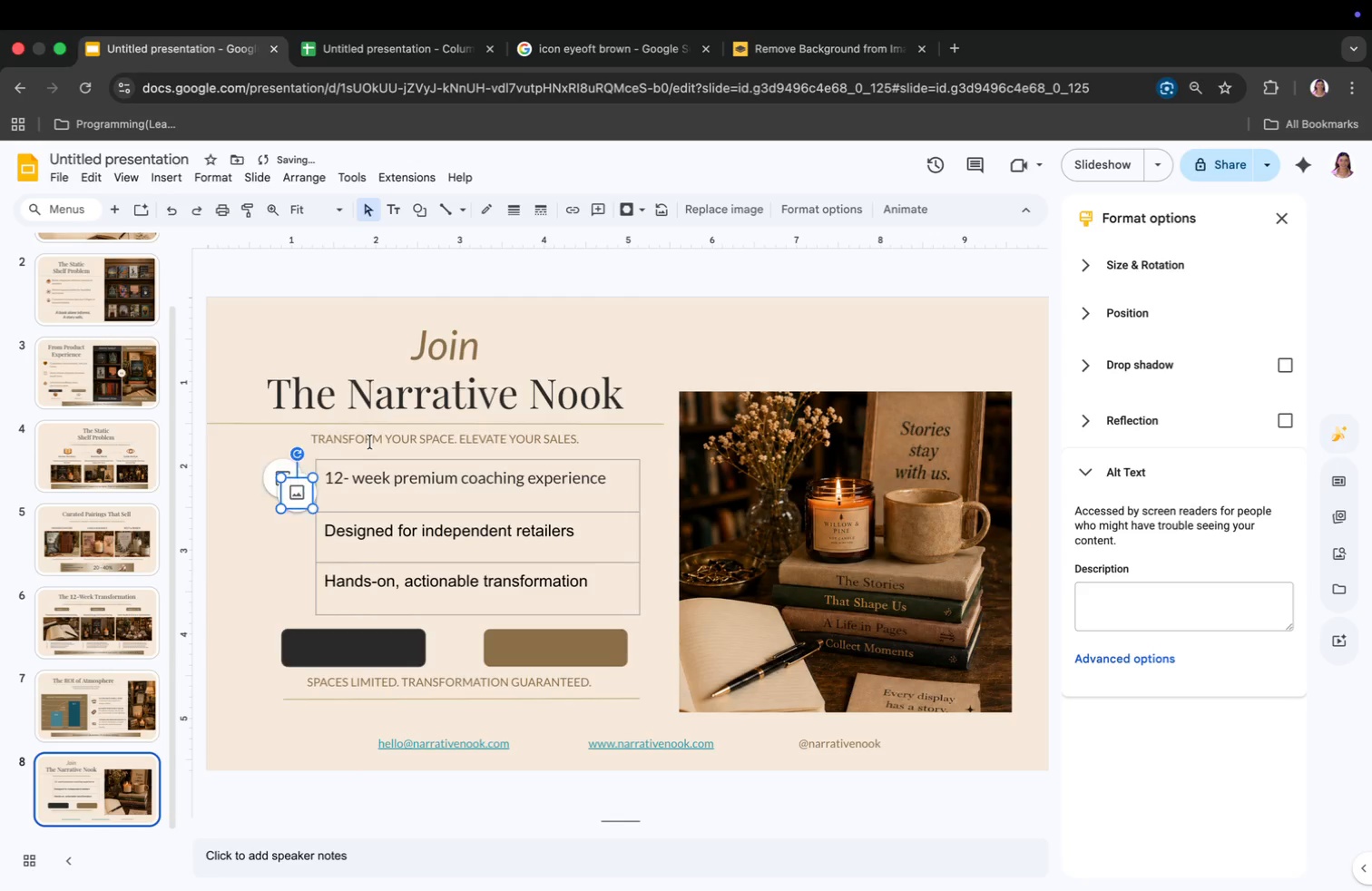 
key(Meta+V)
 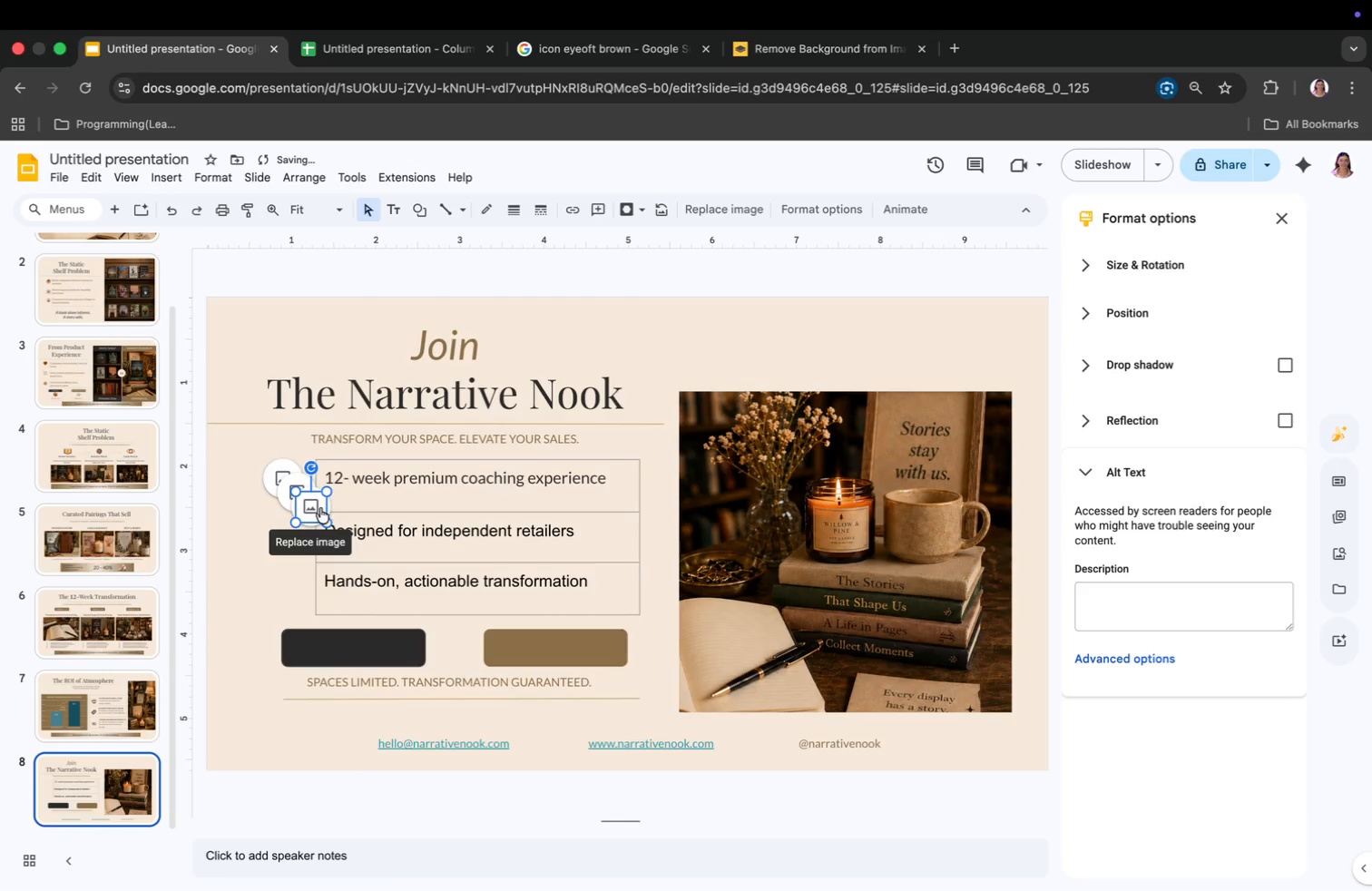 
left_click_drag(start_coordinate=[313, 508], to_coordinate=[284, 586])
 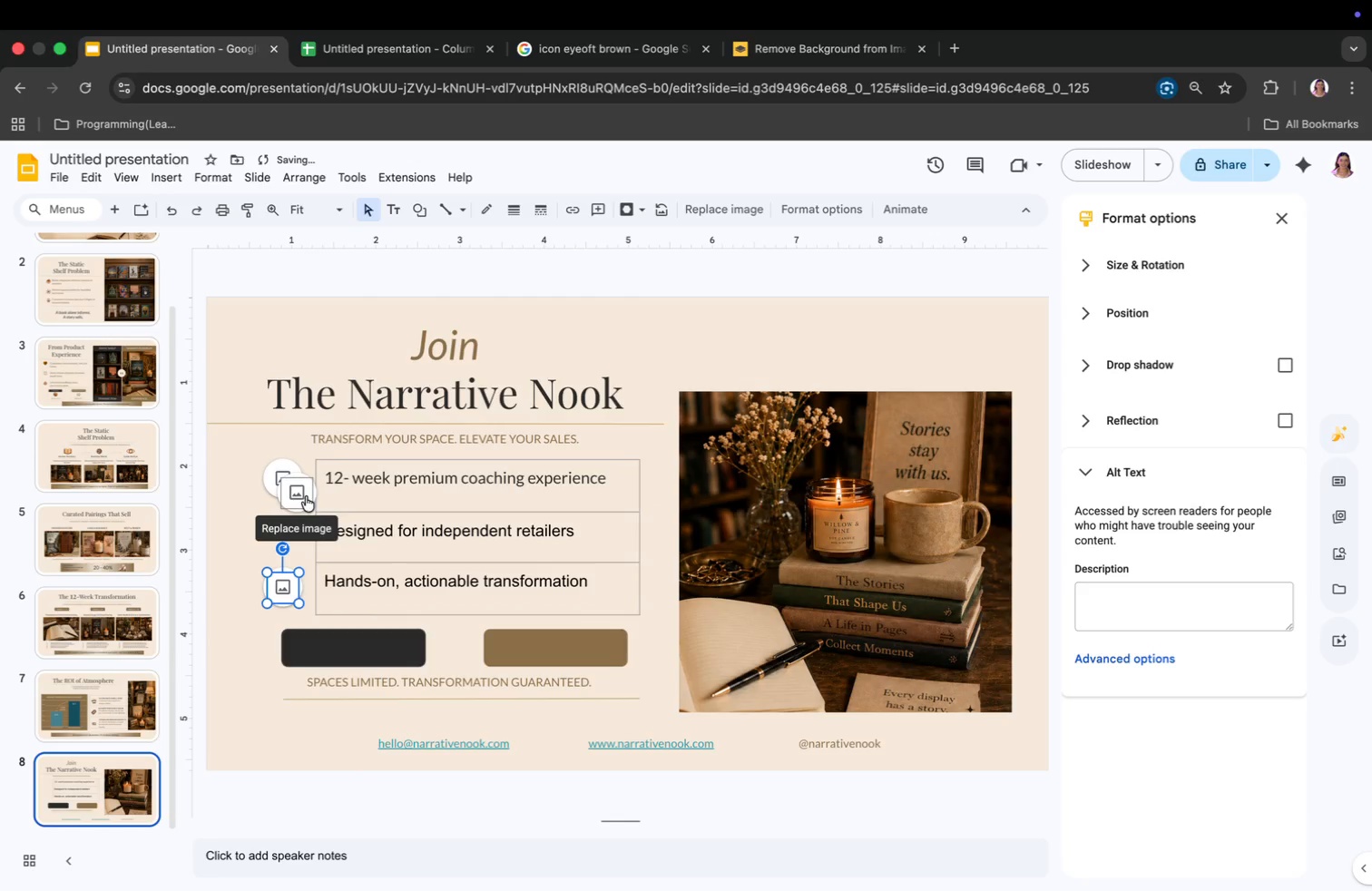 
left_click_drag(start_coordinate=[300, 495], to_coordinate=[288, 538])
 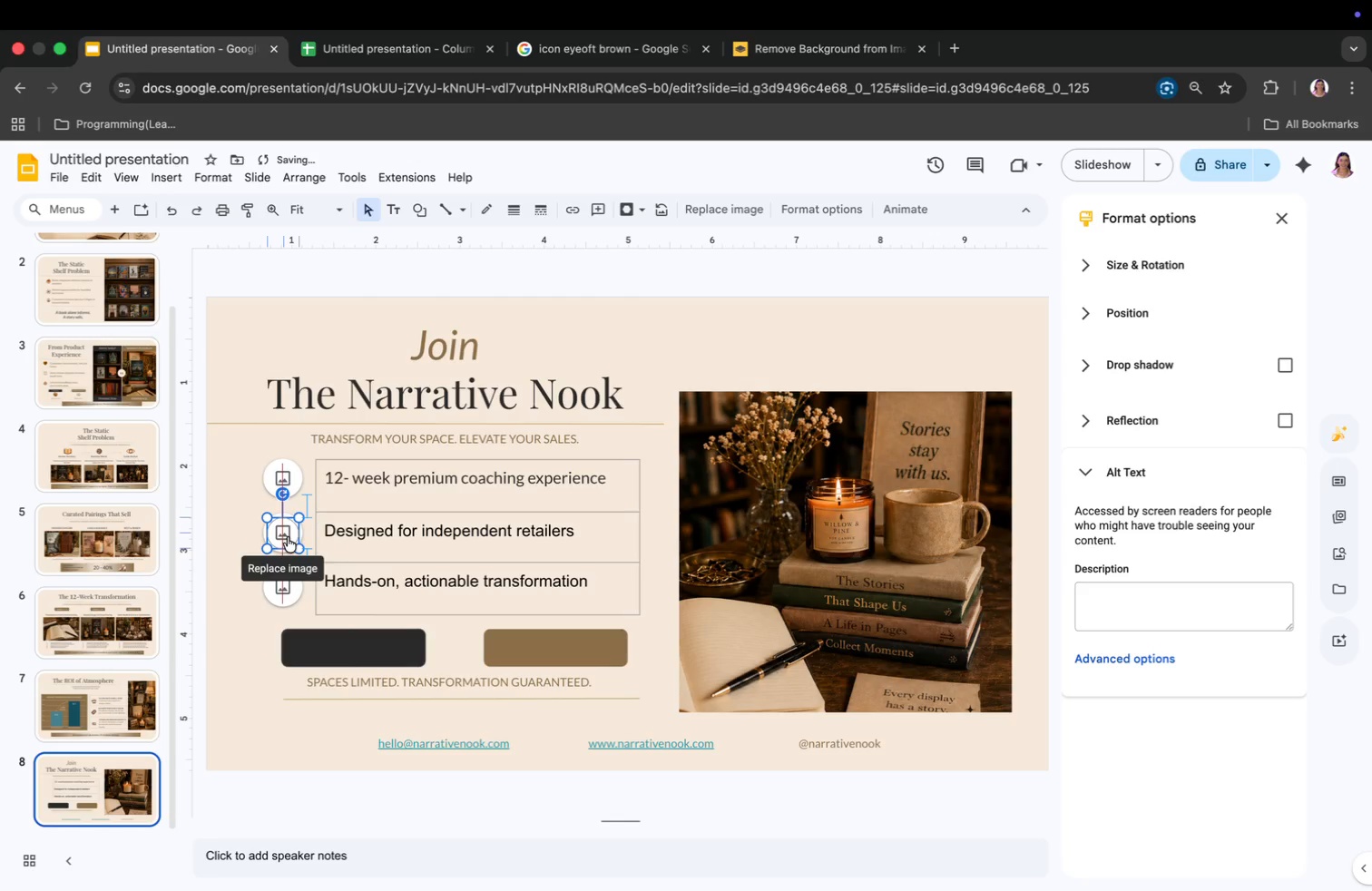 
left_click([253, 519])
 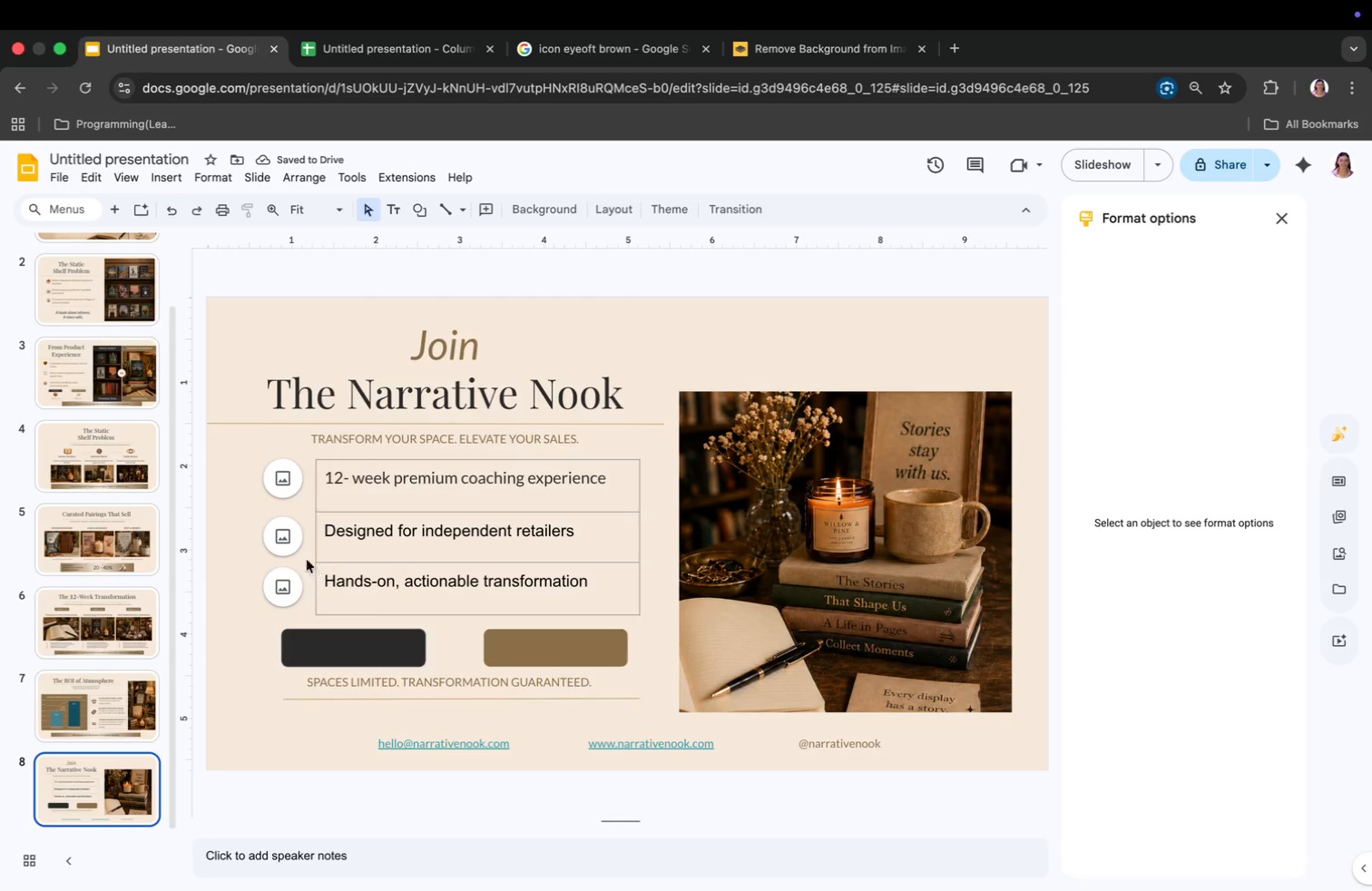 
left_click_drag(start_coordinate=[278, 543], to_coordinate=[278, 539])
 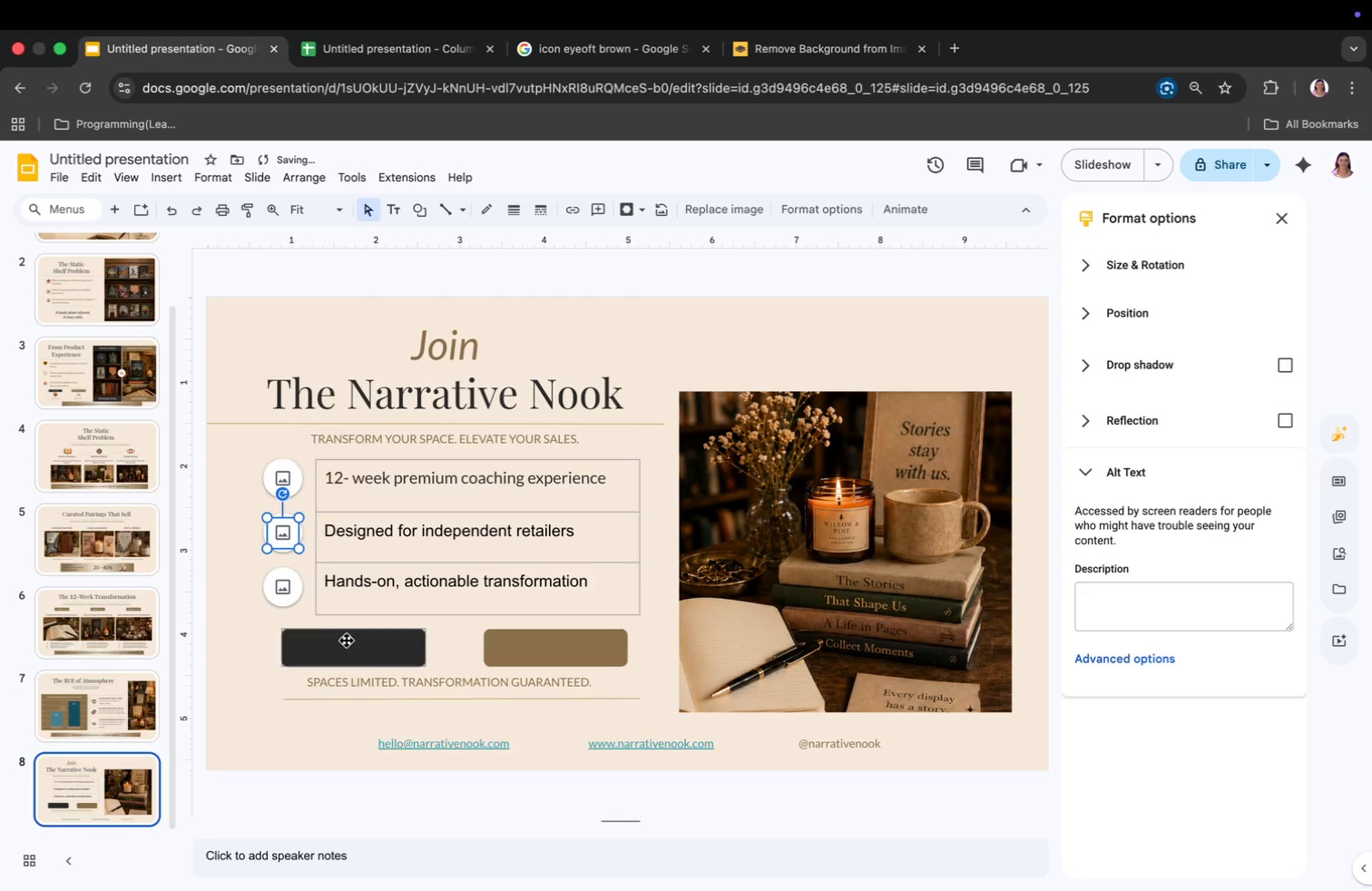 
double_click([348, 651])
 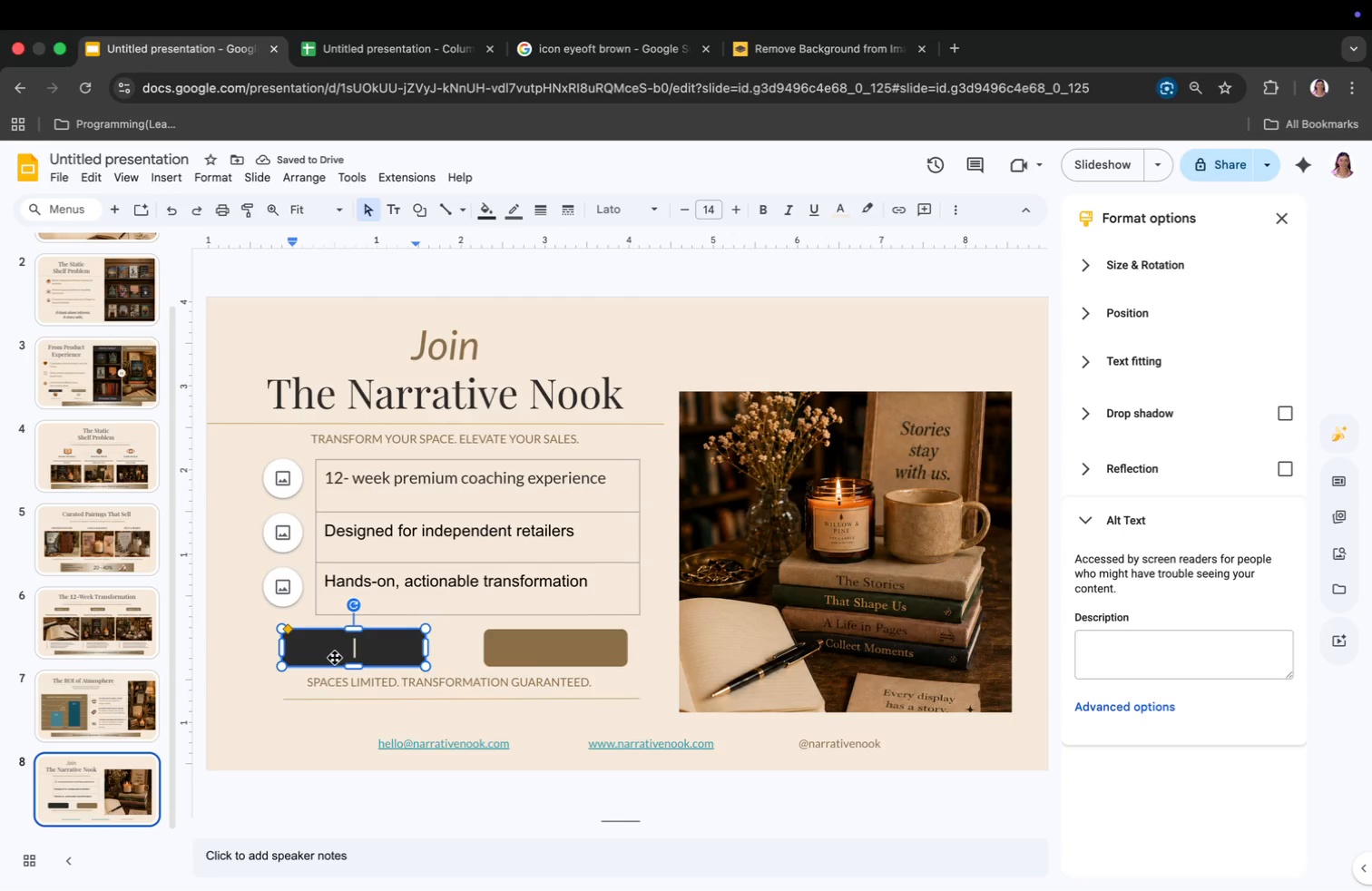 
type(APPLY NOW)
 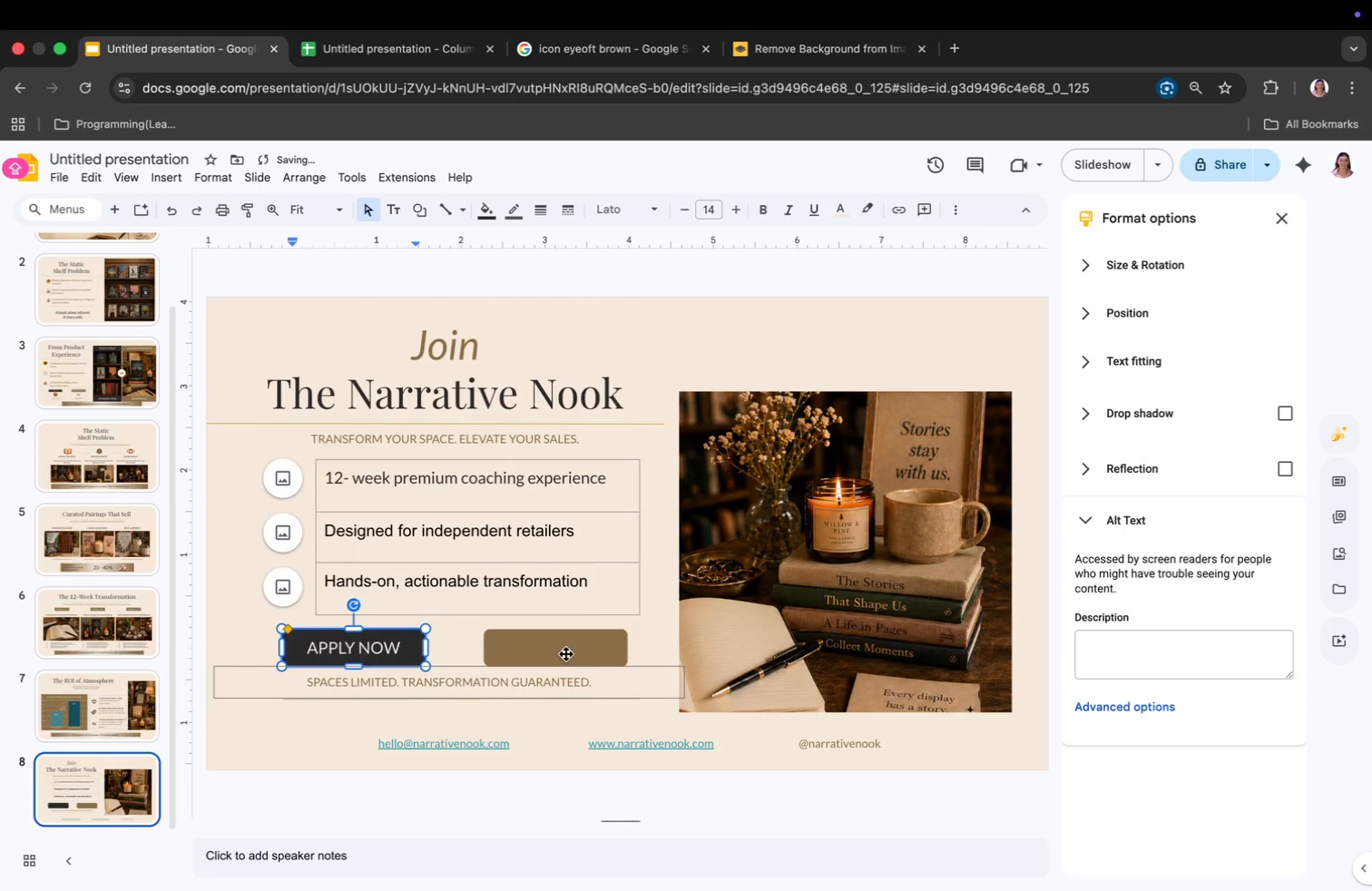 
double_click([560, 649])
 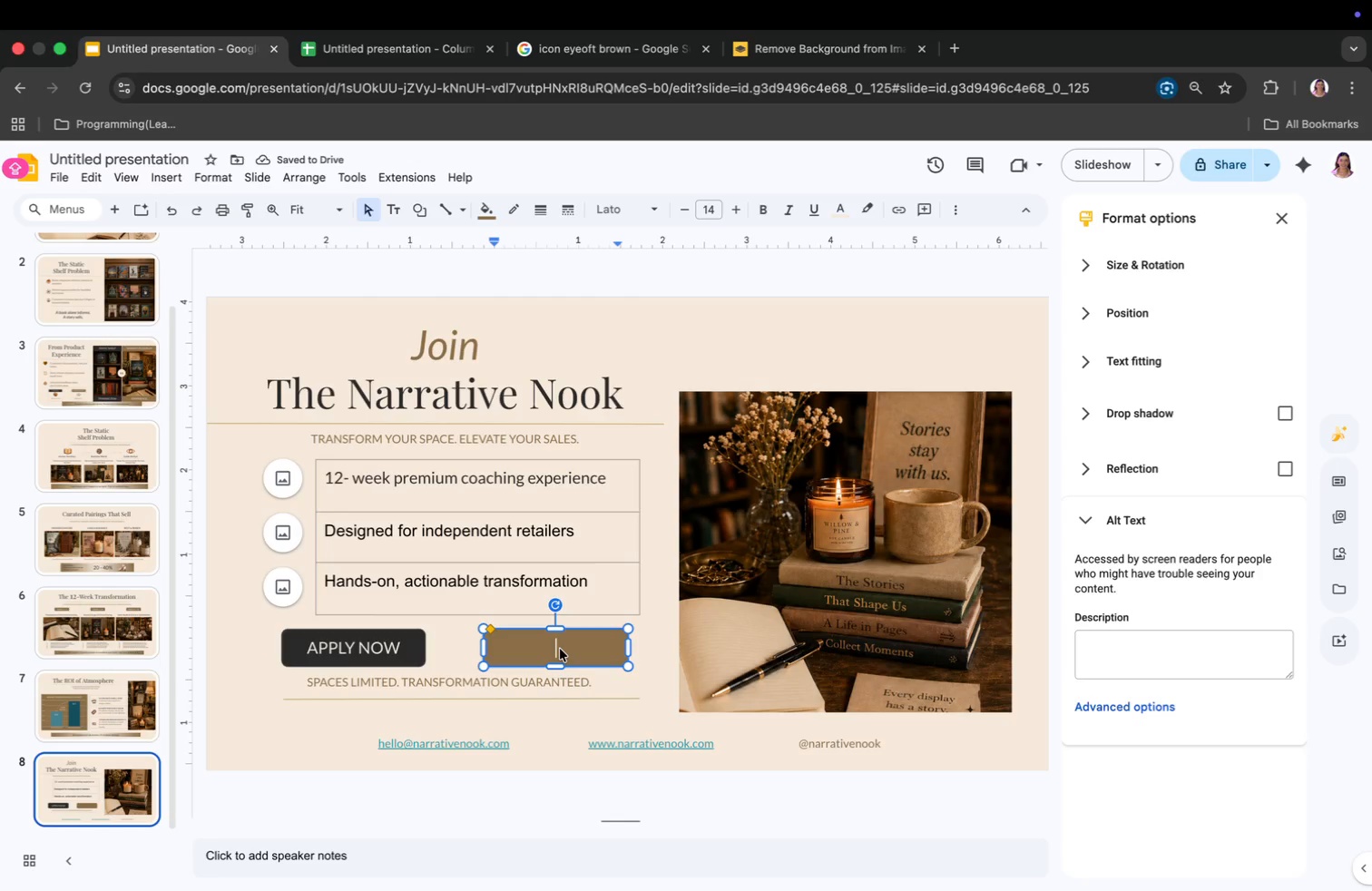 
type(BOOK A DE)
key(Backspace)
type(ISCOVERY CALL)
 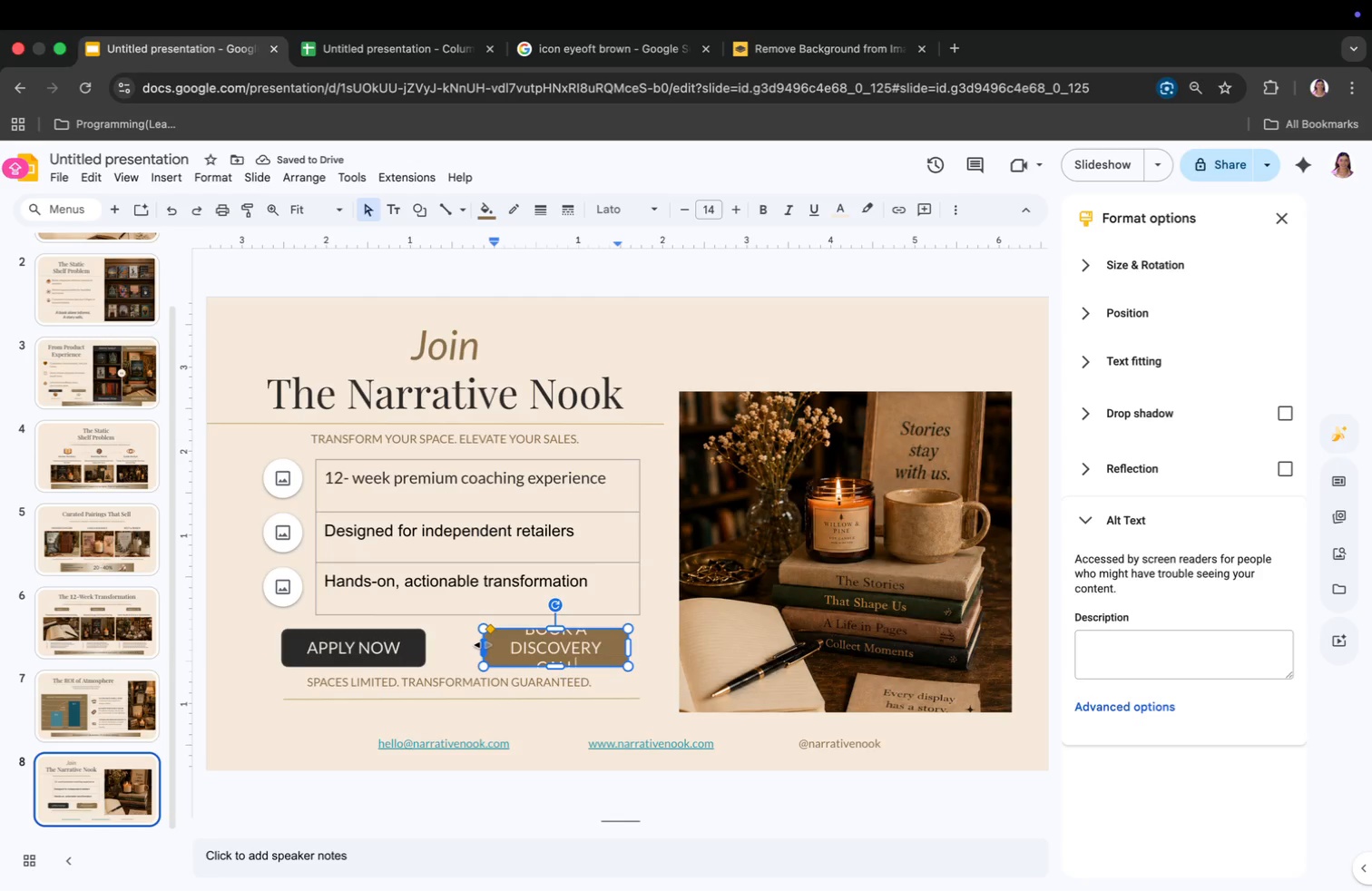 
wait(5.27)
 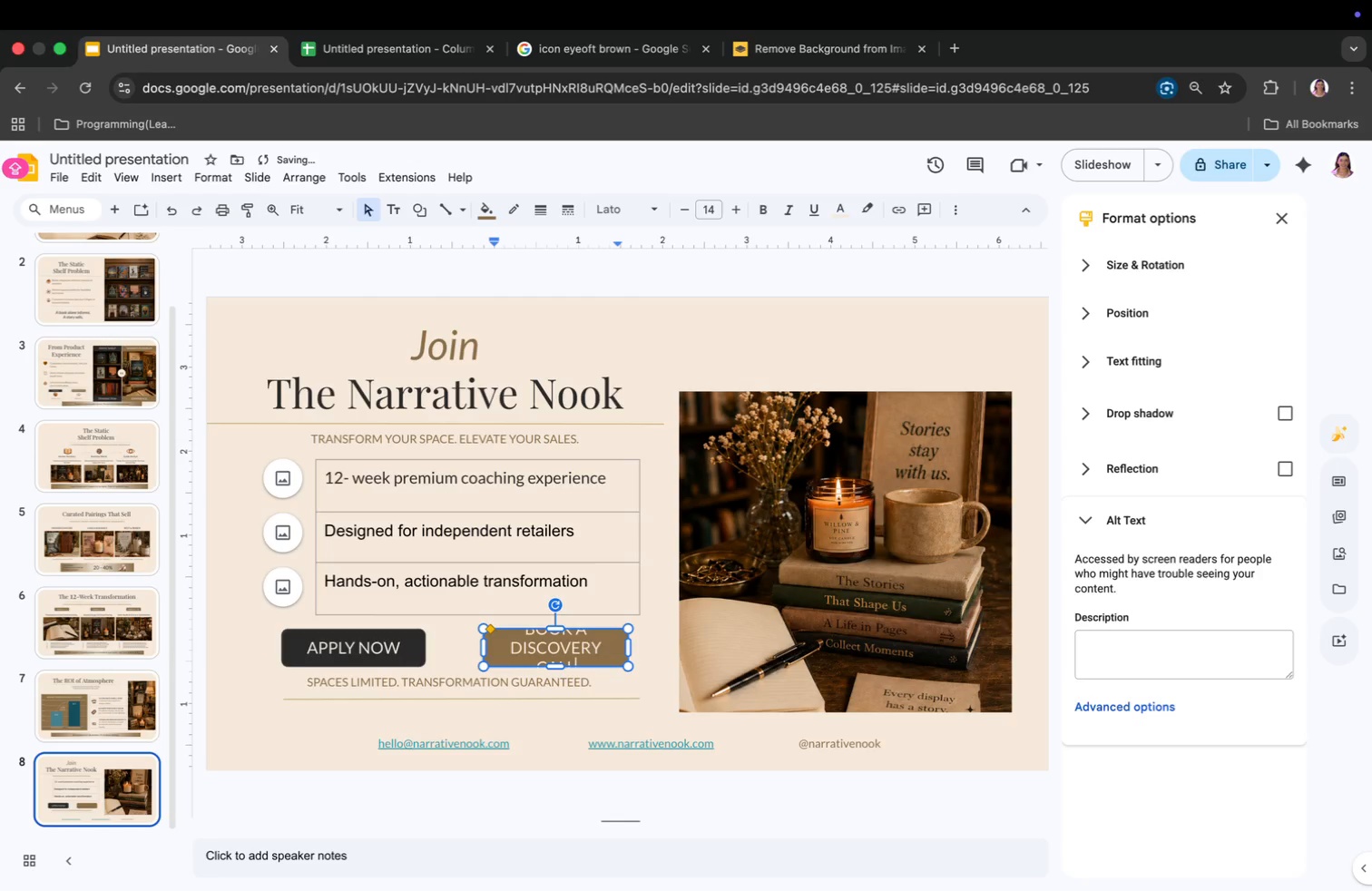 
left_click_drag(start_coordinate=[483, 645], to_coordinate=[467, 645])
 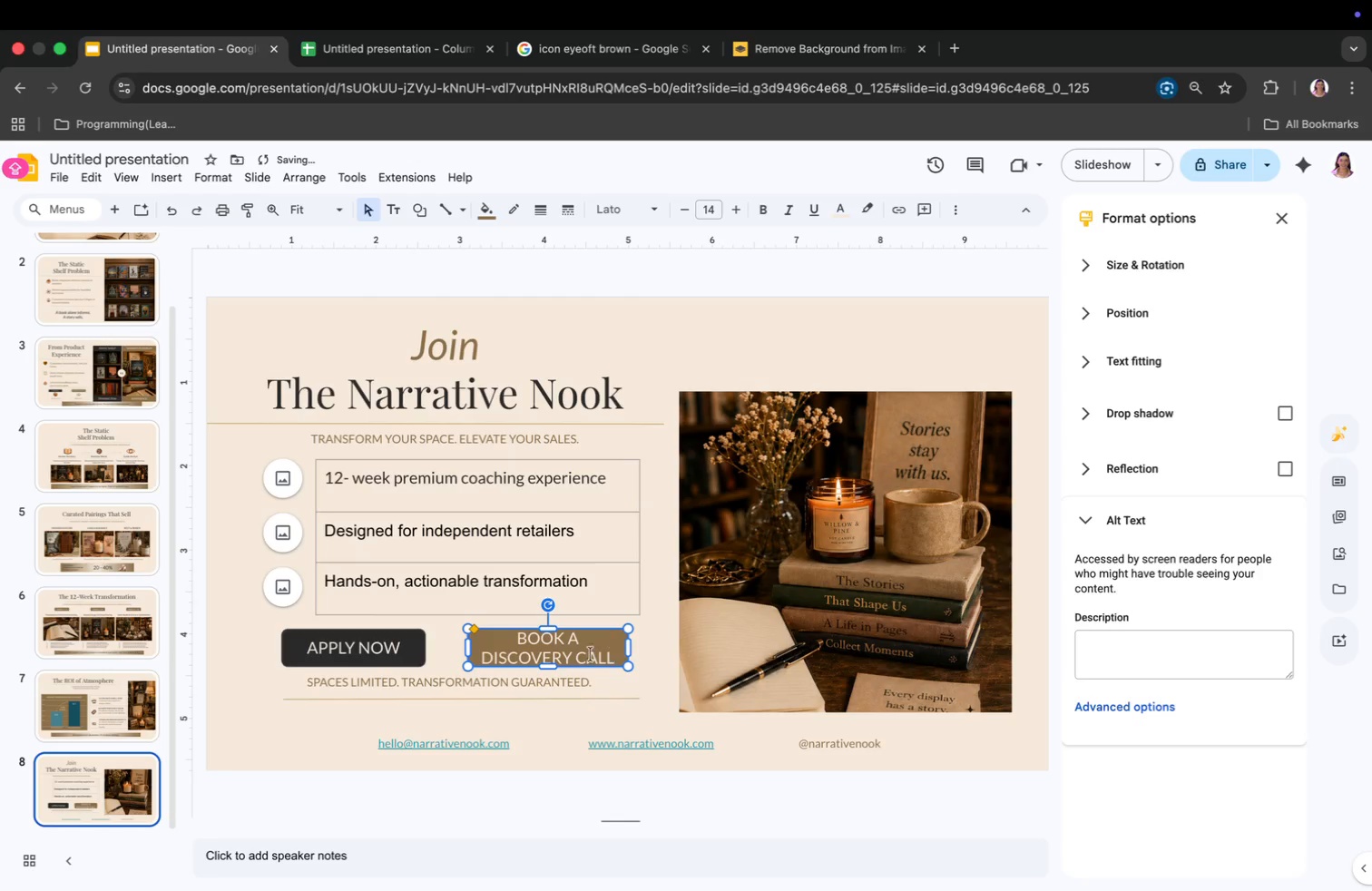 
left_click([400, 644])
 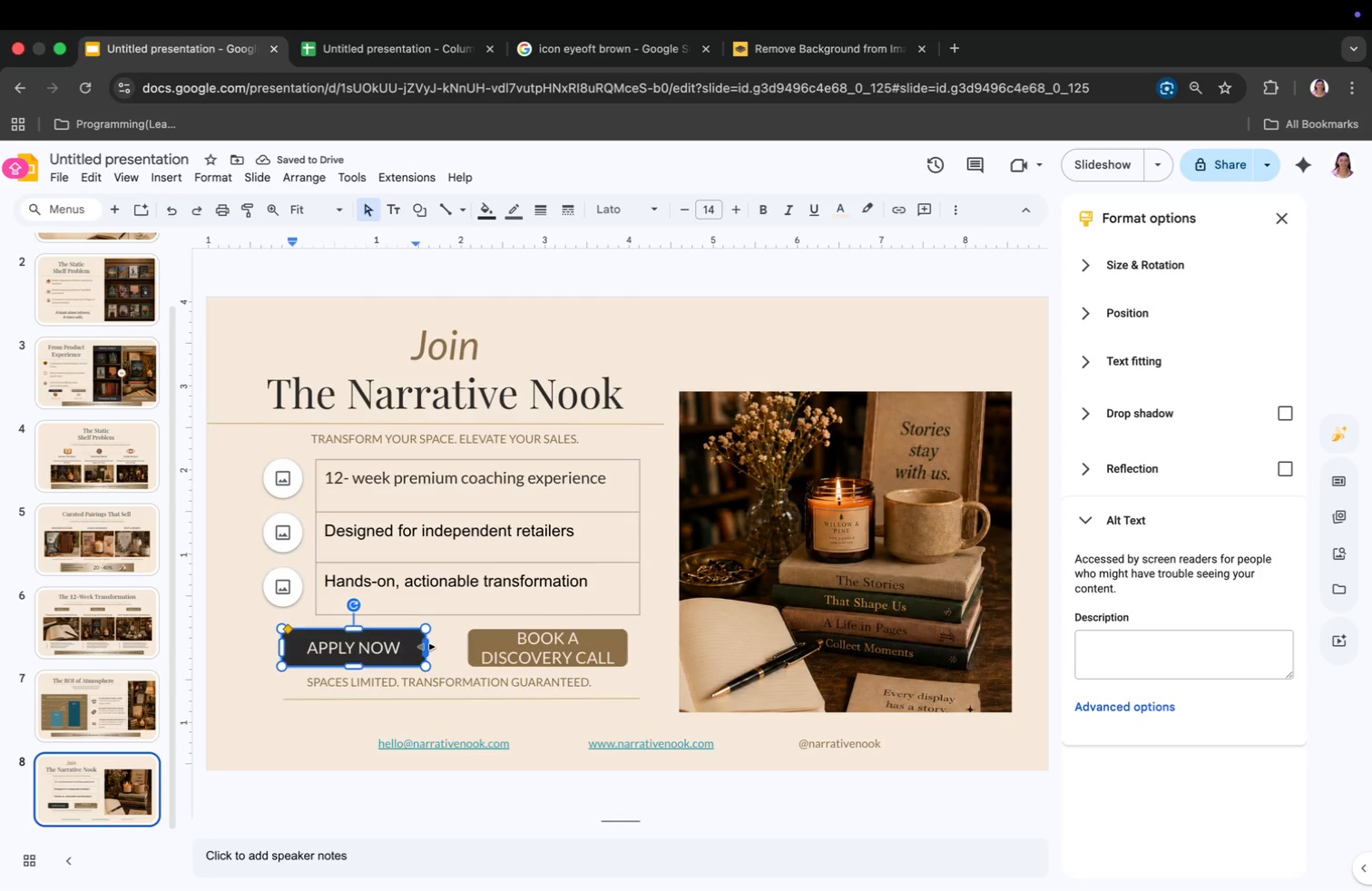 
left_click_drag(start_coordinate=[426, 647], to_coordinate=[432, 648])
 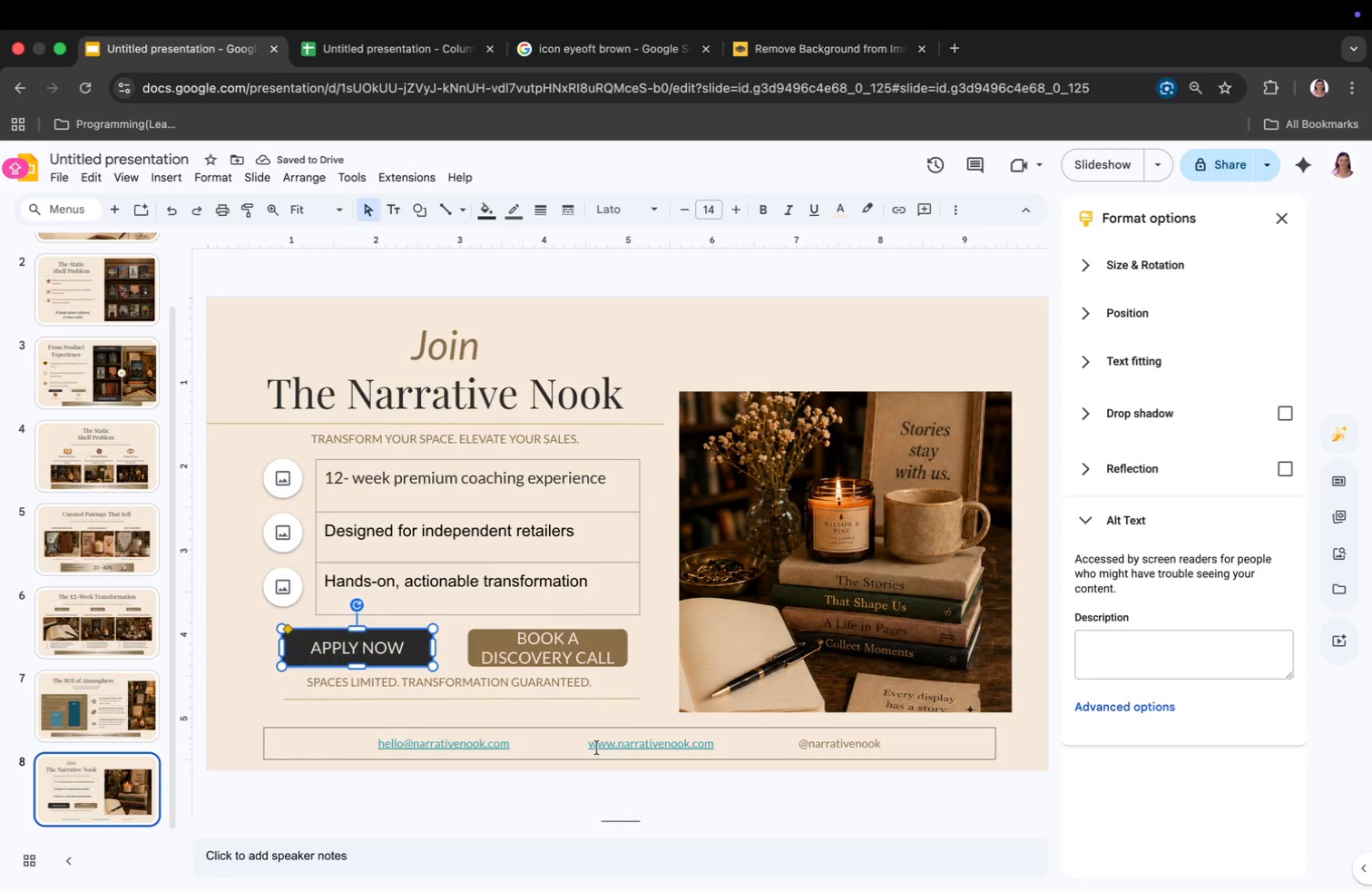 
wait(8.88)
 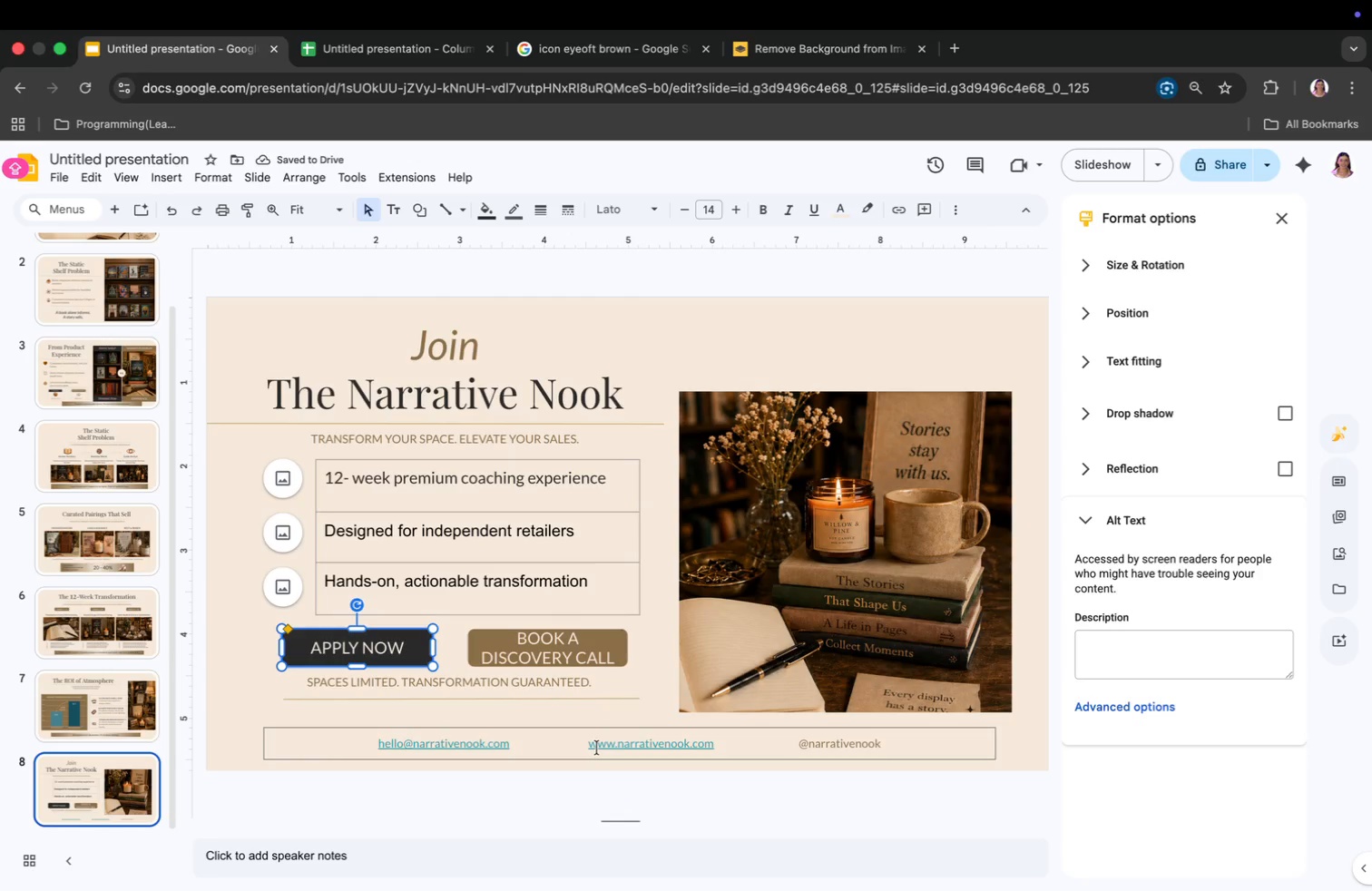 
left_click_drag(start_coordinate=[463, 697], to_coordinate=[464, 719])
 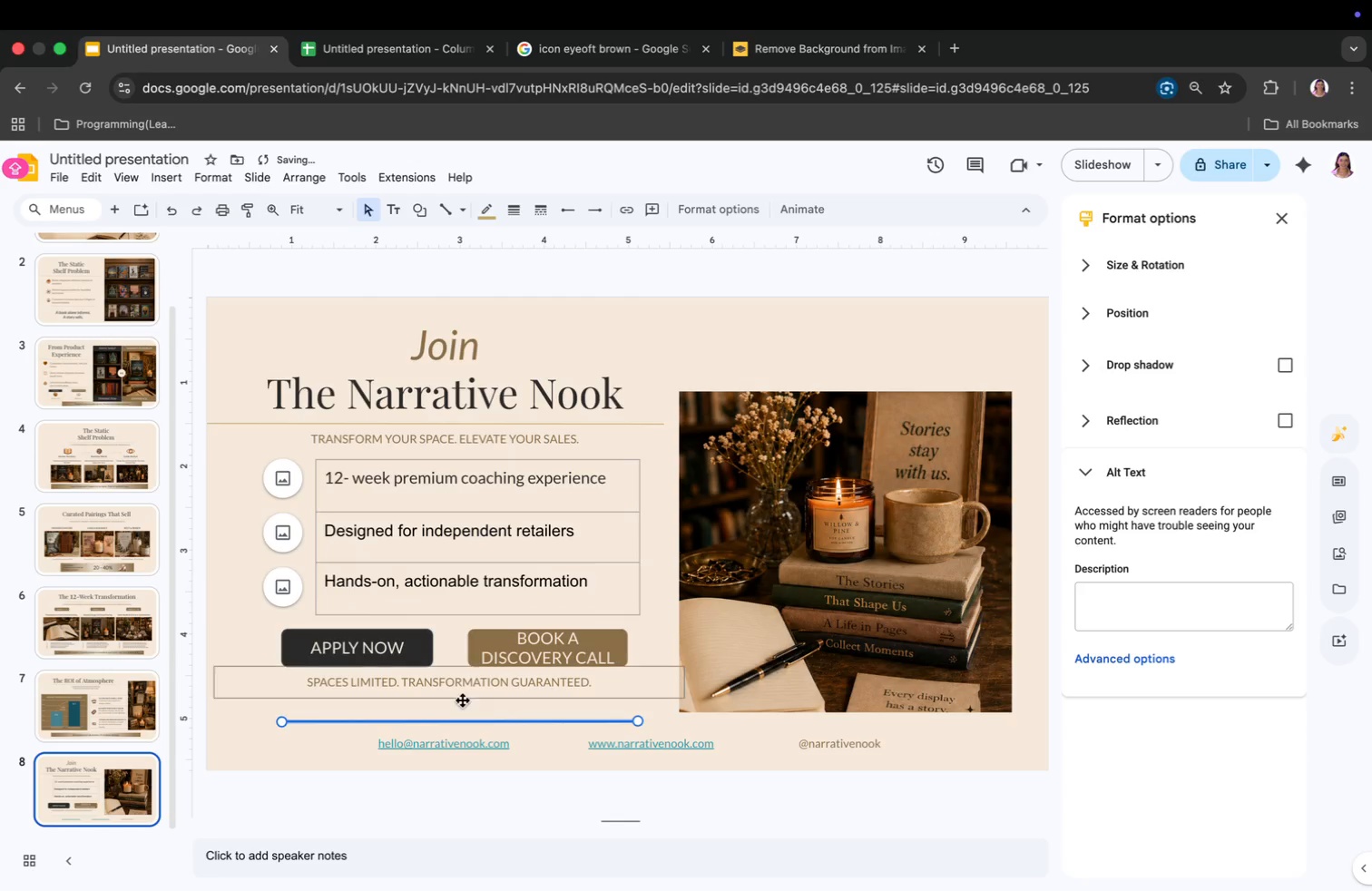 
left_click([463, 690])
 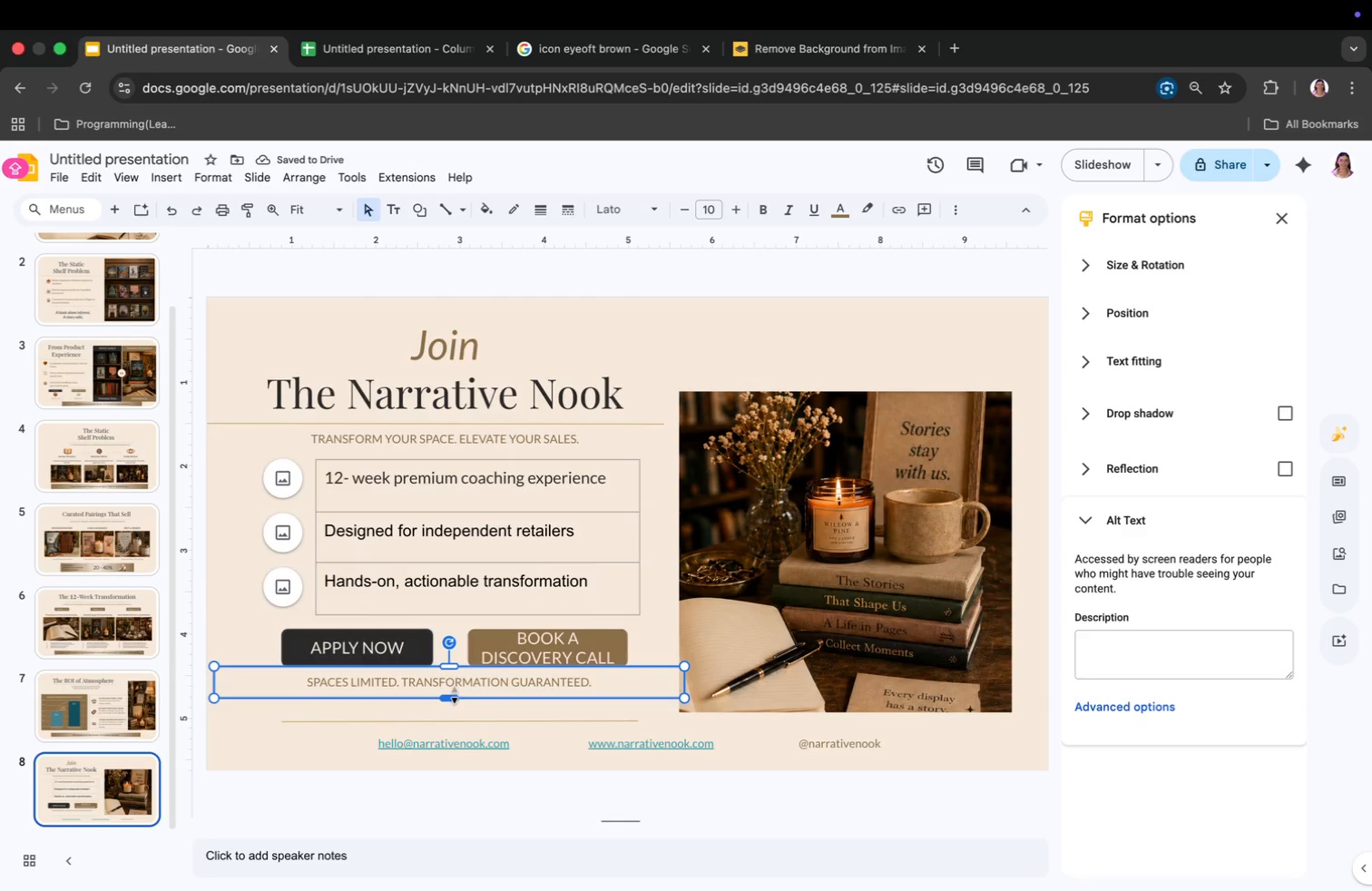 
left_click_drag(start_coordinate=[456, 692], to_coordinate=[454, 709])
 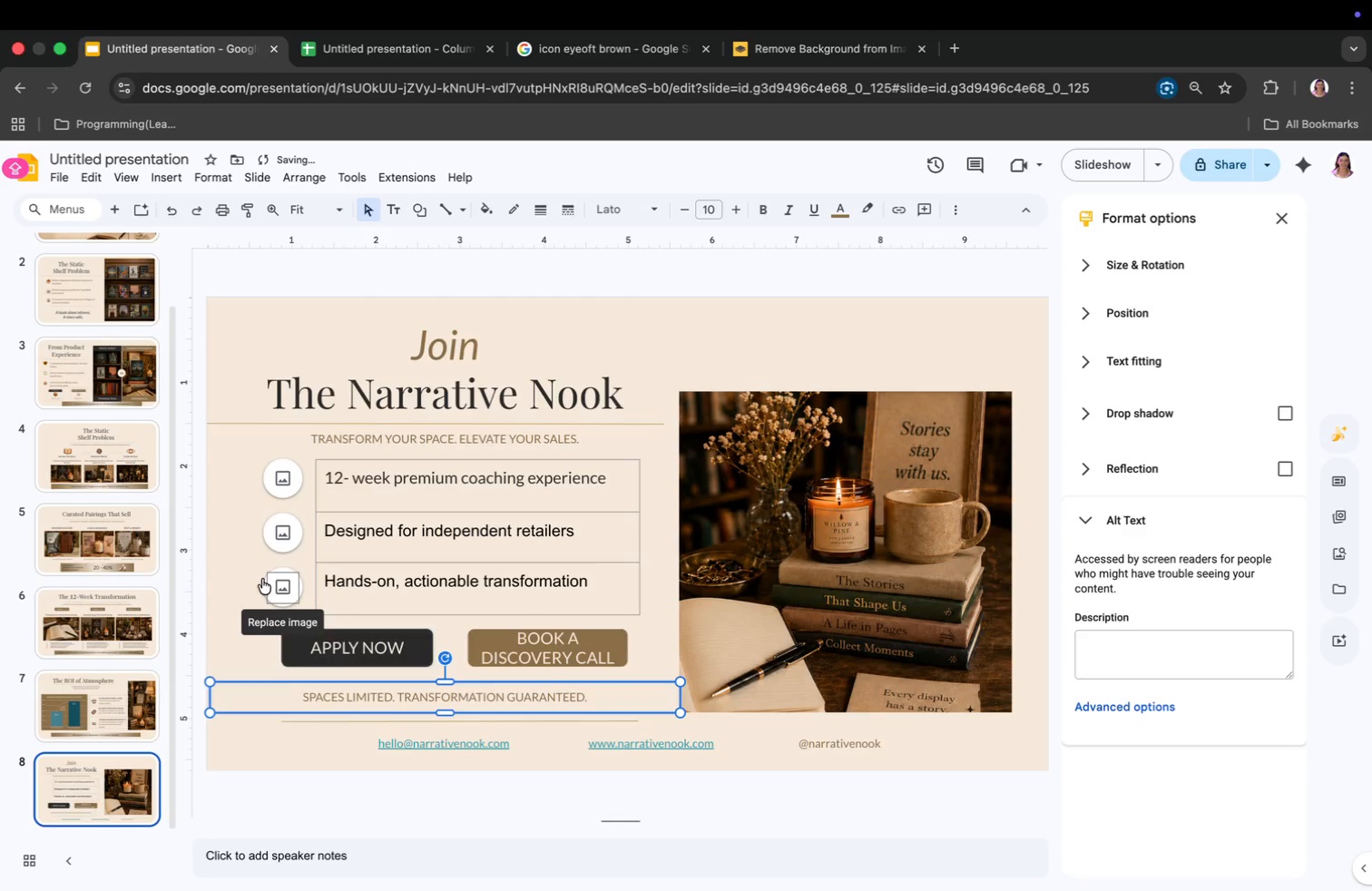 
left_click([241, 526])
 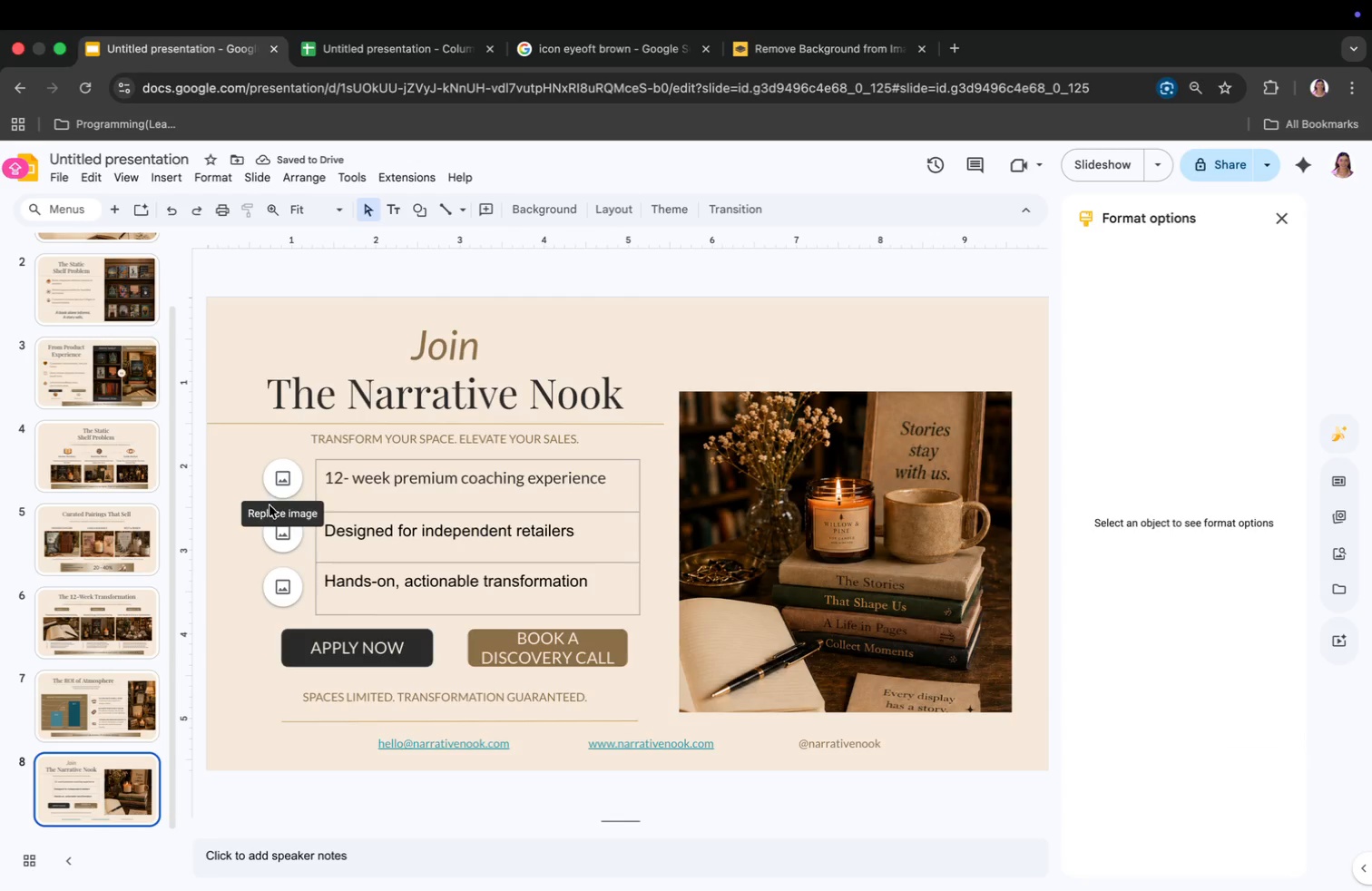 
right_click([275, 535])
 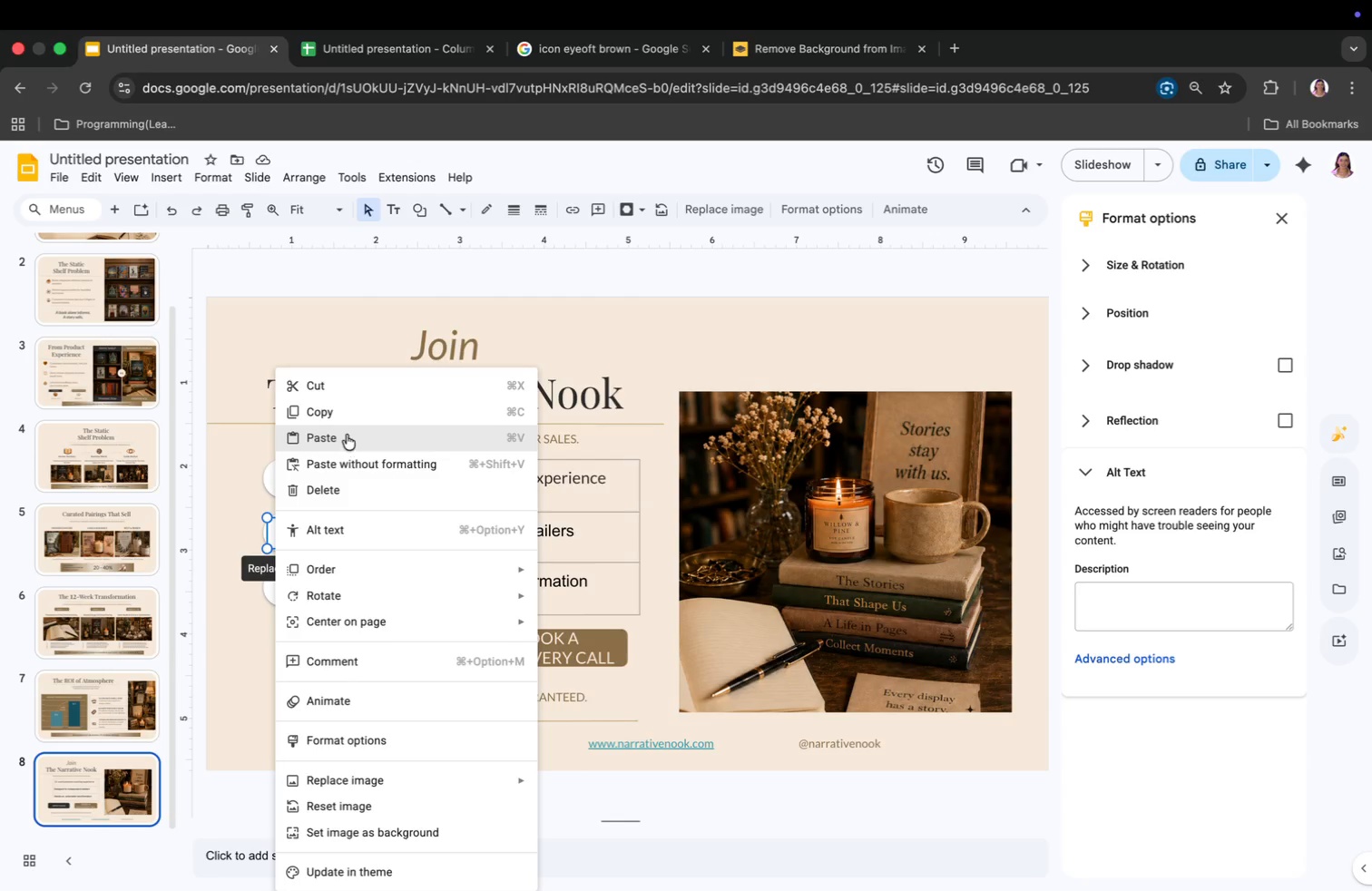 
left_click([348, 414])
 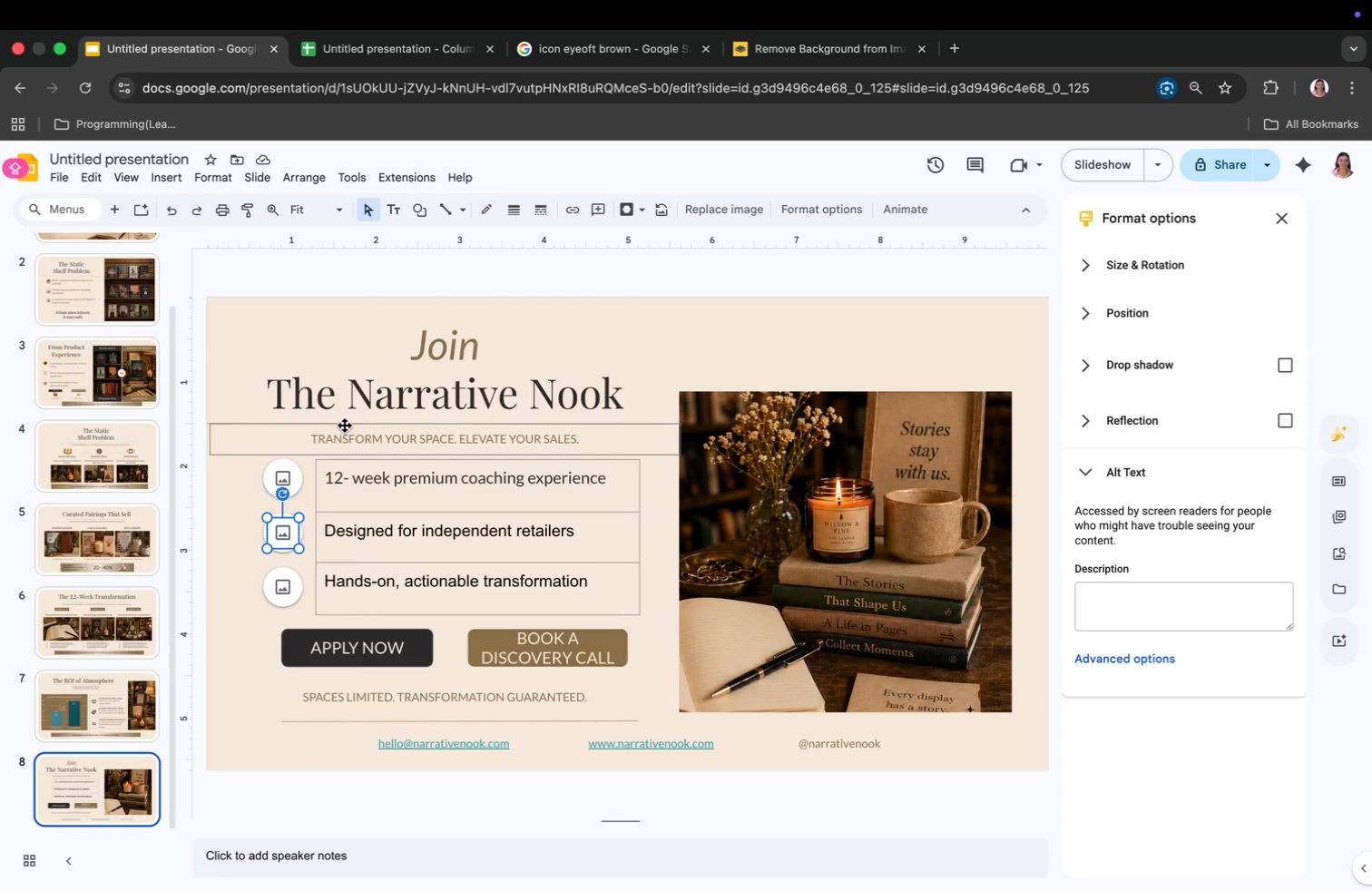 
key(Meta+V)
 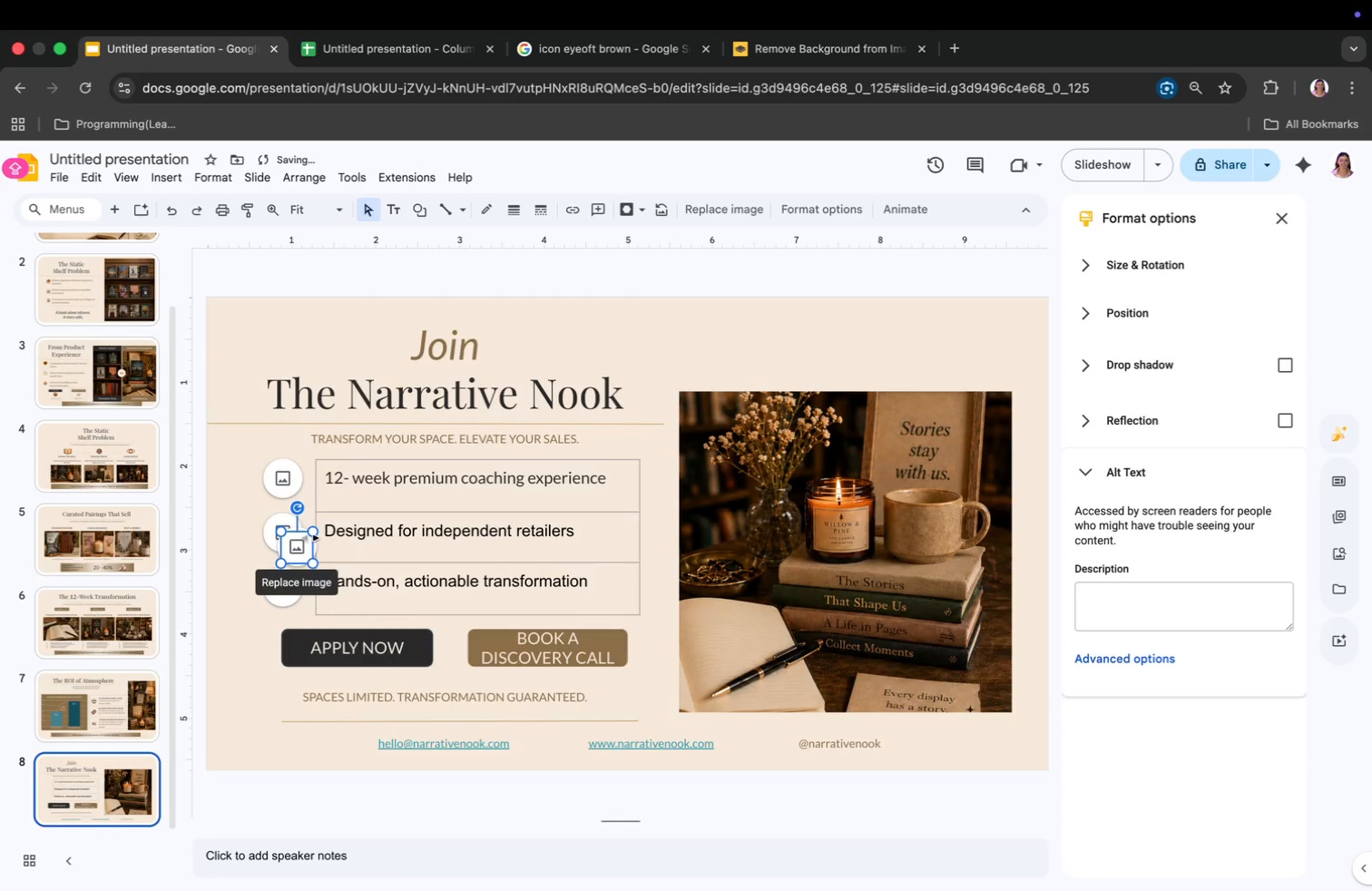 
left_click_drag(start_coordinate=[305, 540], to_coordinate=[360, 736])
 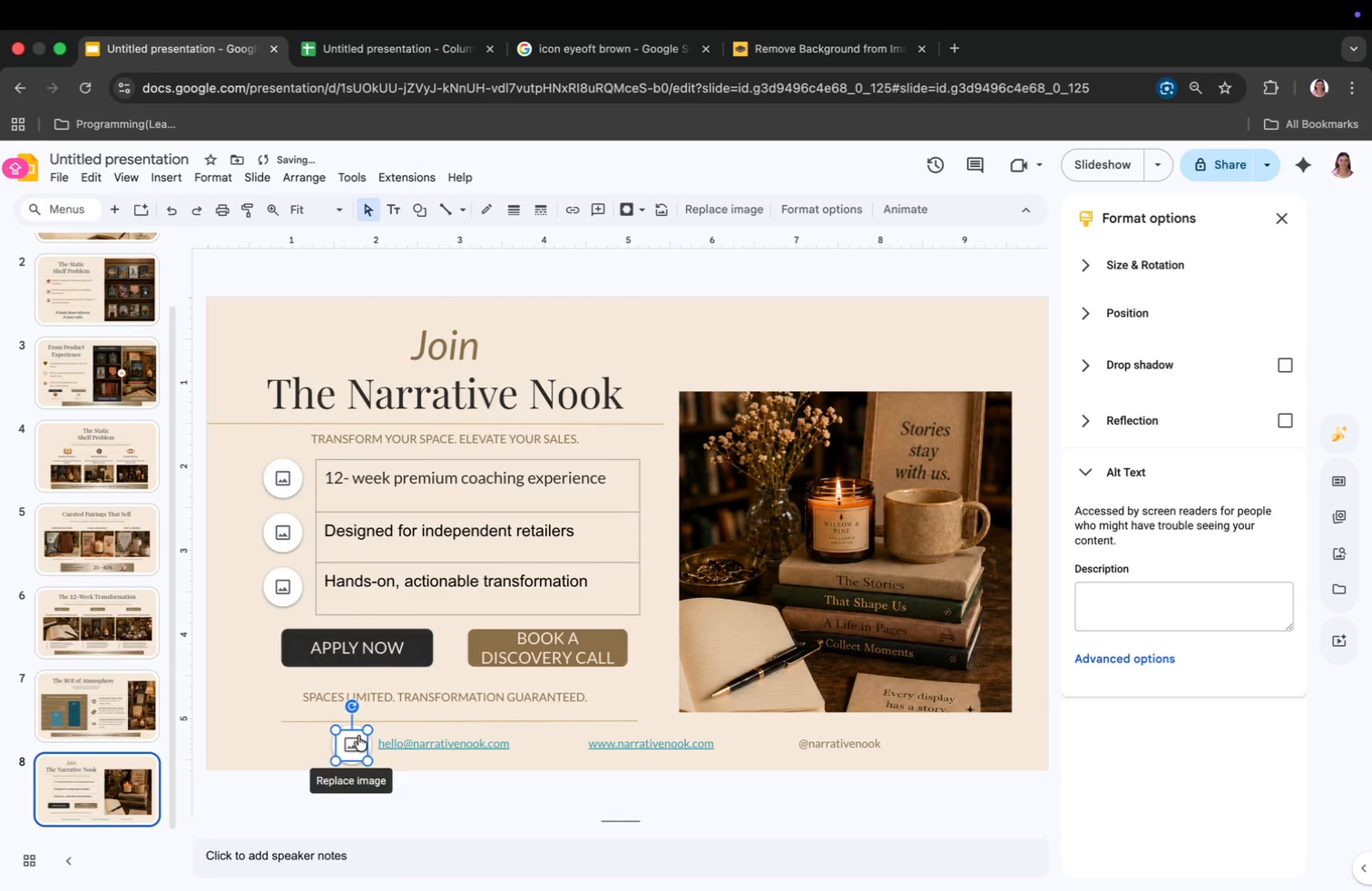 
right_click([358, 736])
 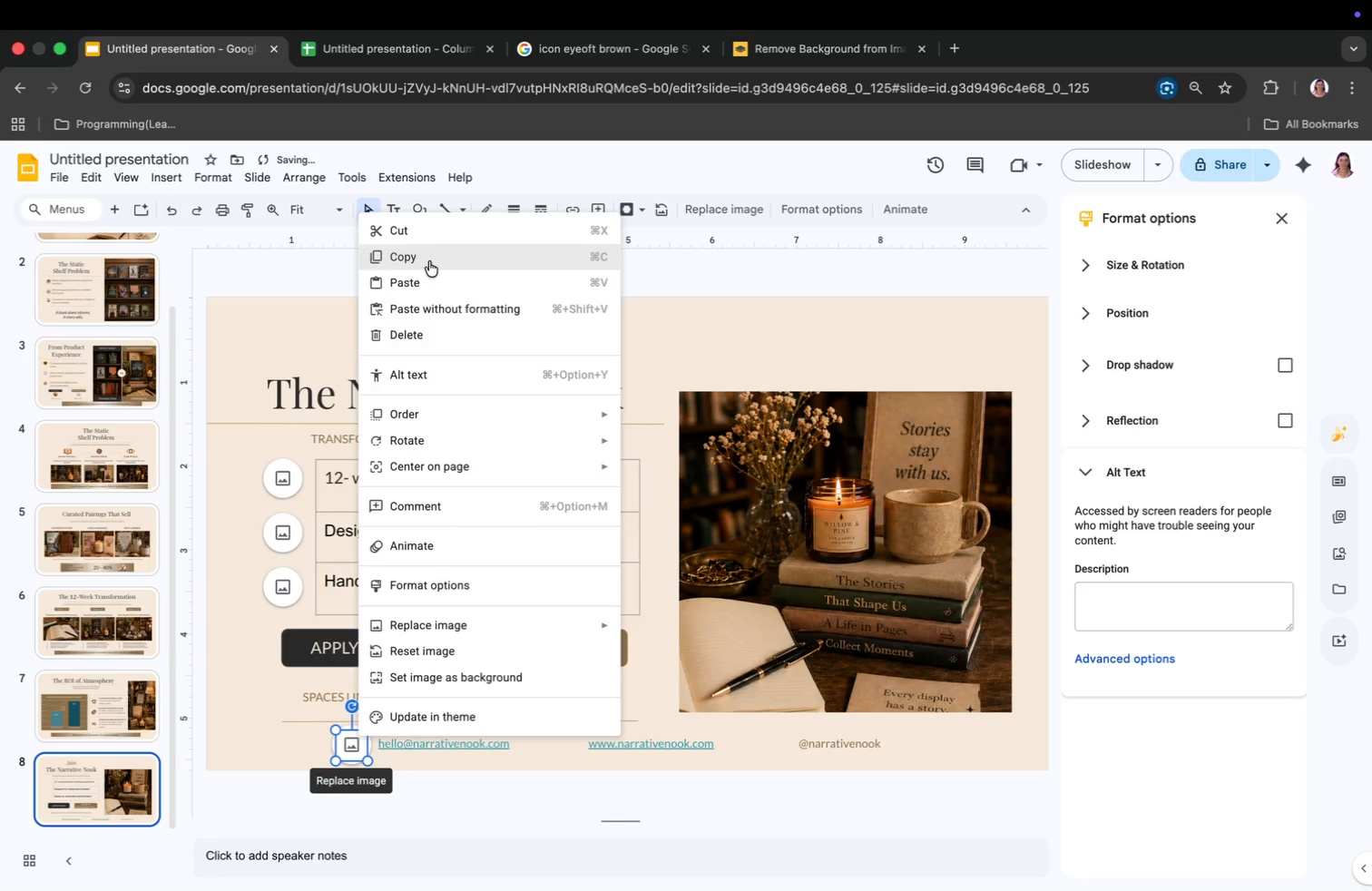 
left_click([429, 261])
 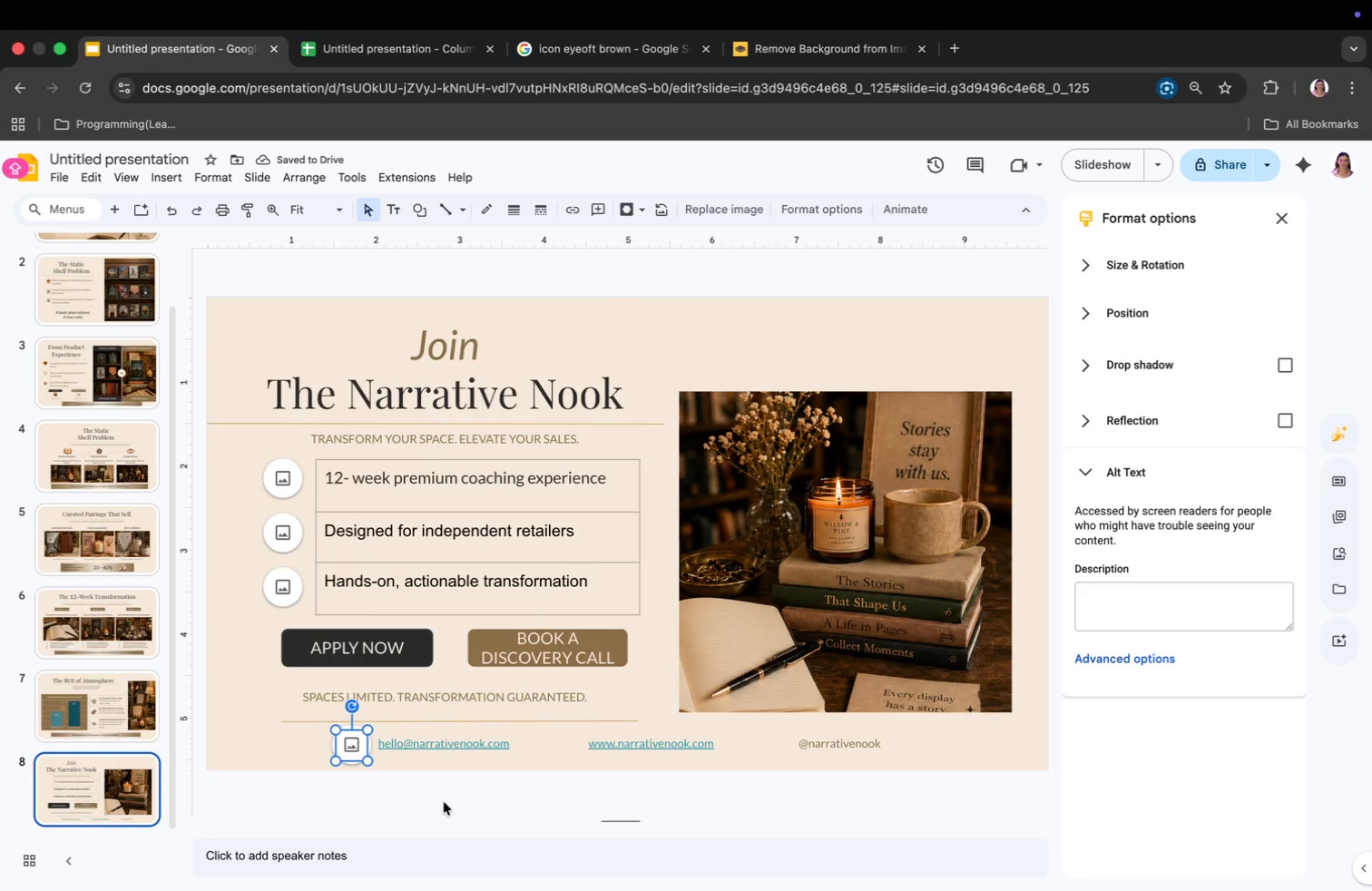 
key(Meta+V)
 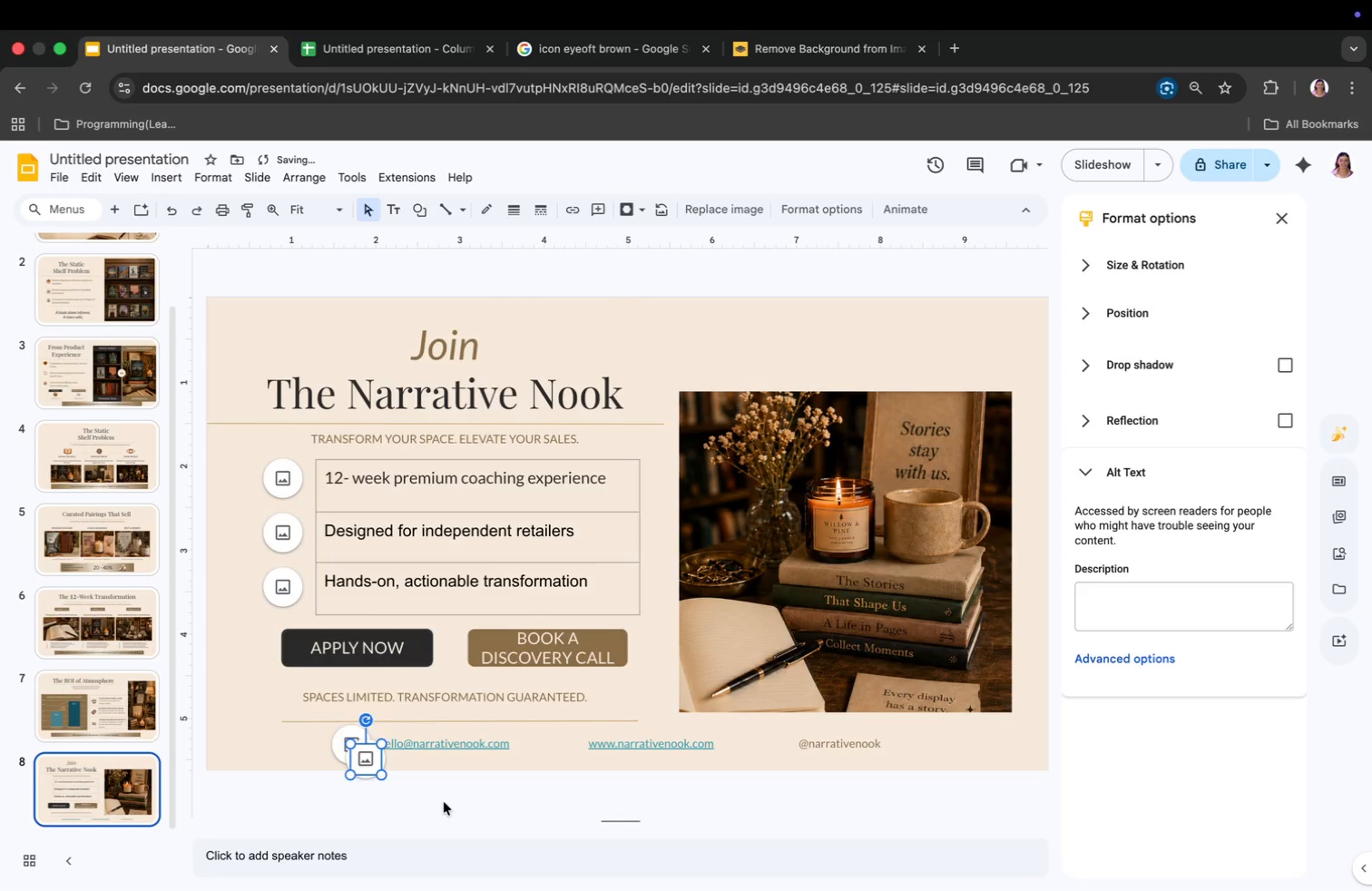 
key(Meta+V)
 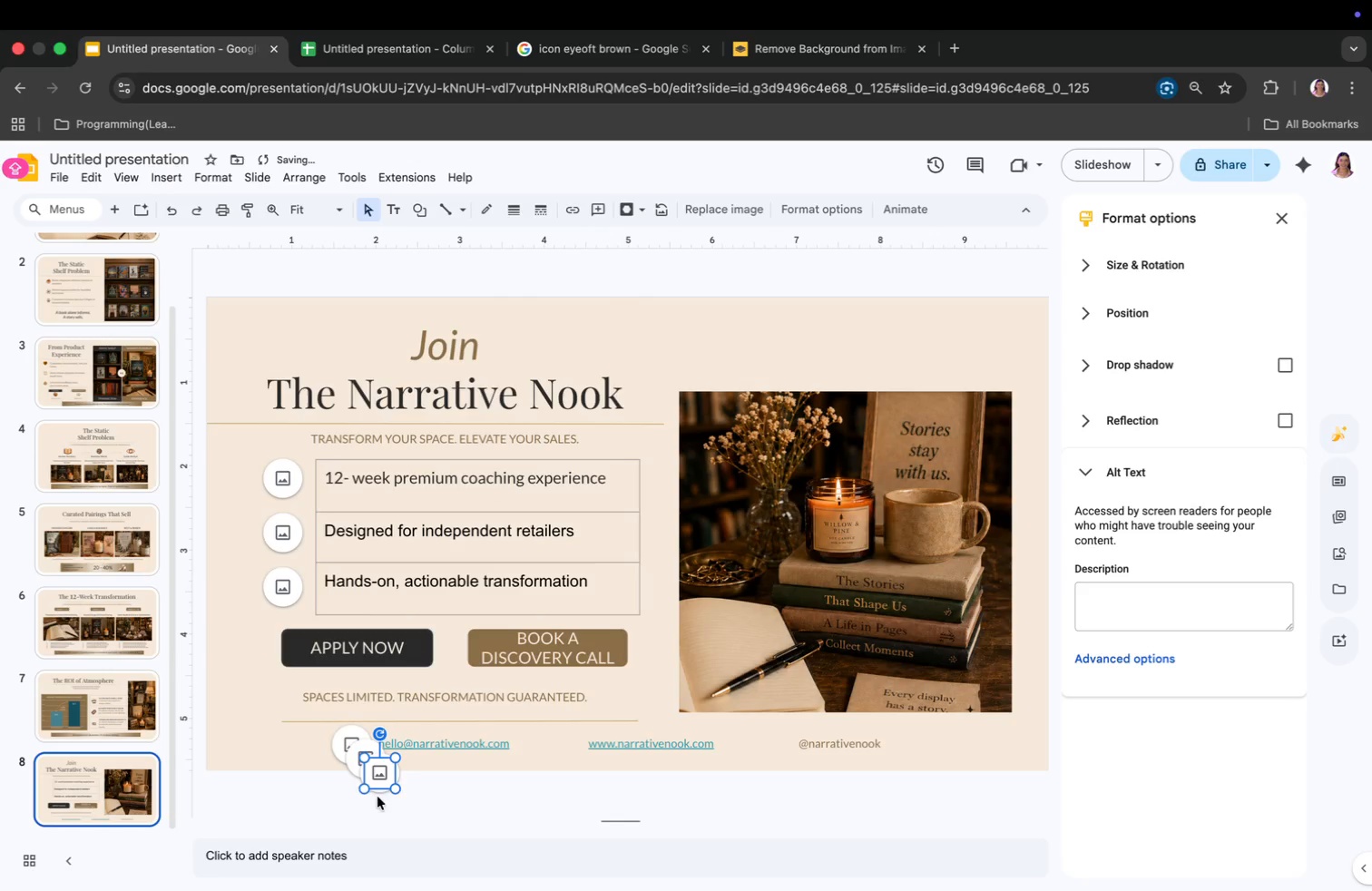 
left_click_drag(start_coordinate=[383, 776], to_coordinate=[564, 747])
 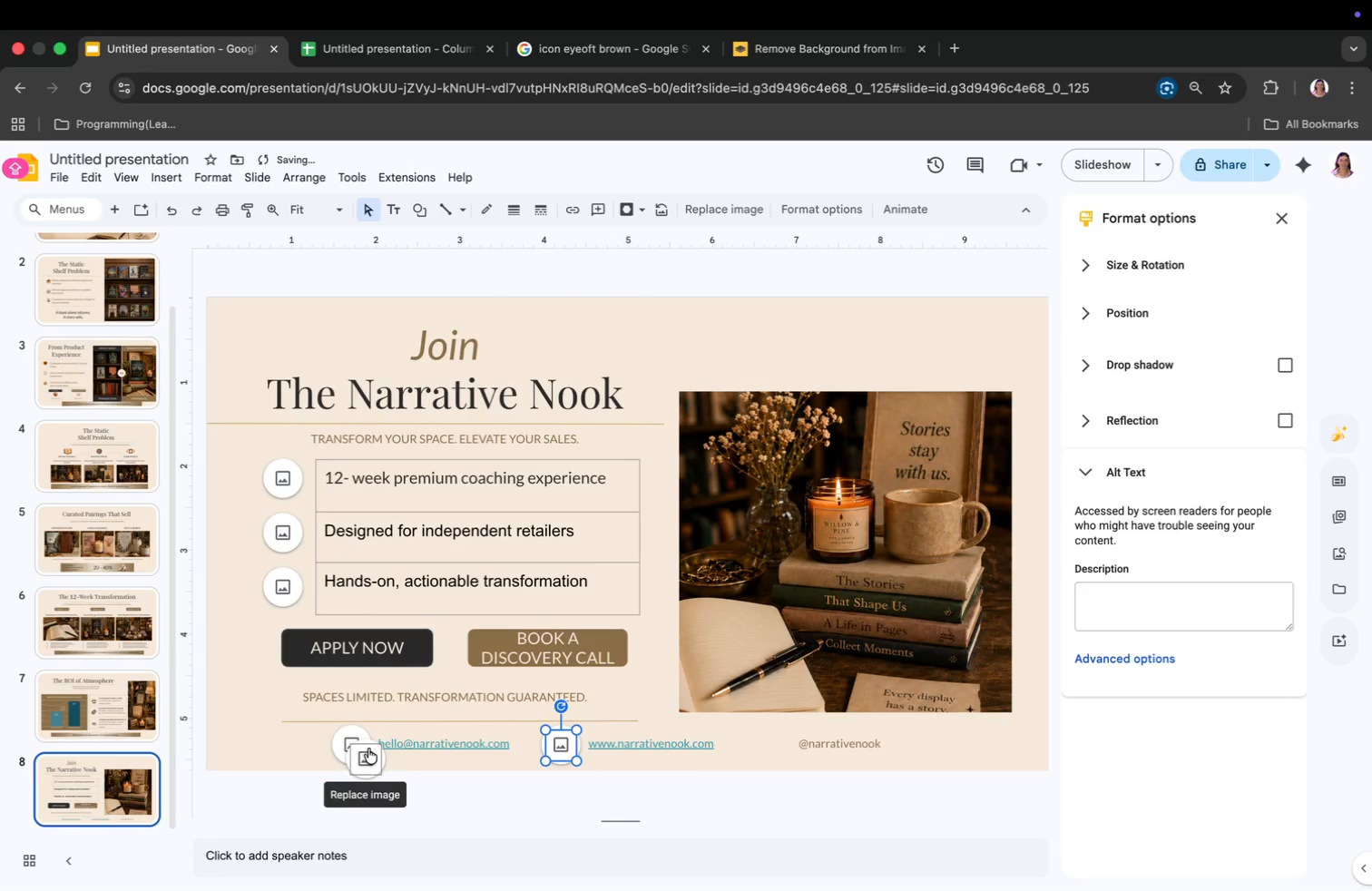 
left_click_drag(start_coordinate=[381, 750], to_coordinate=[790, 733])
 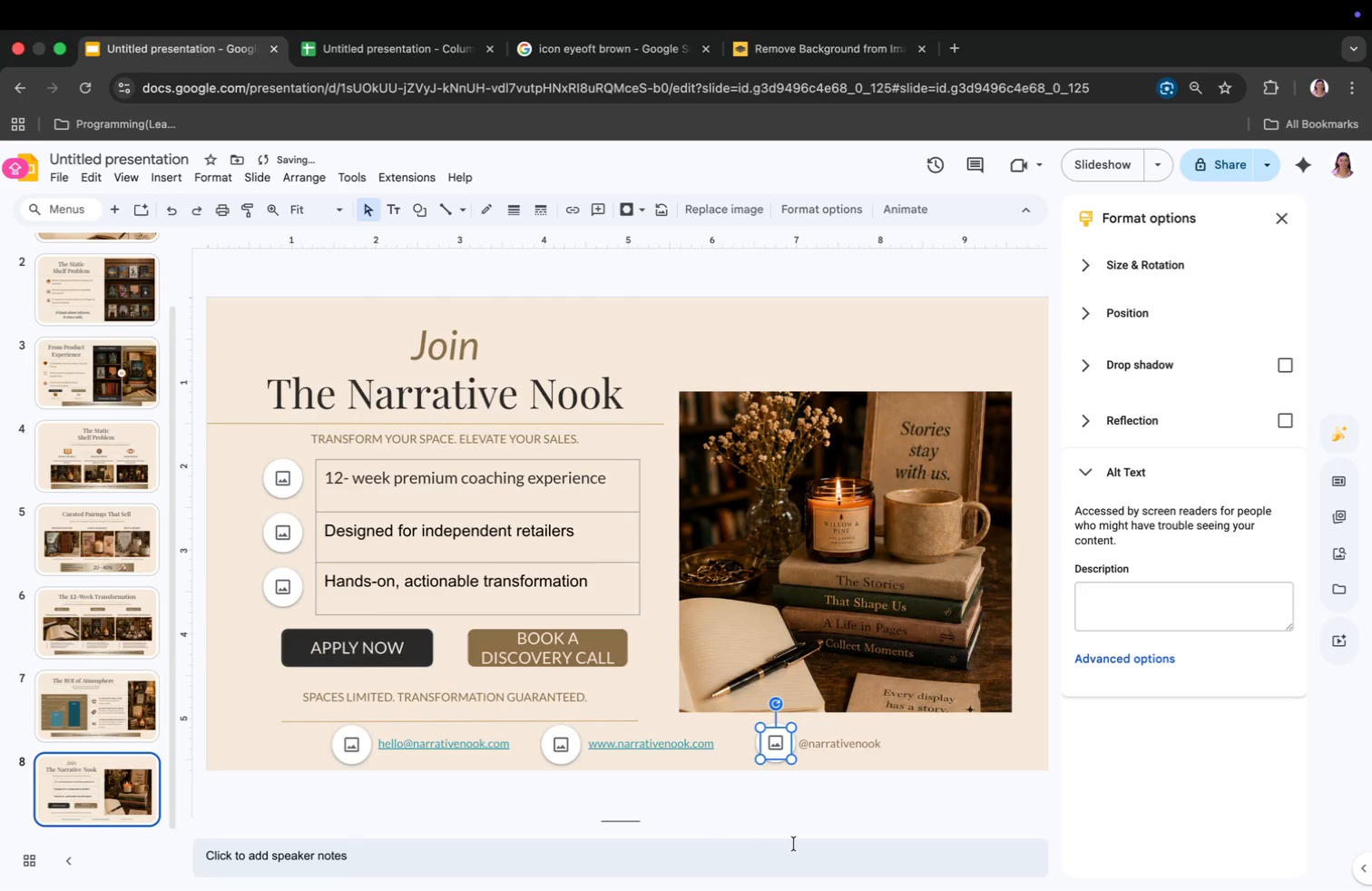 
key(Fn)
 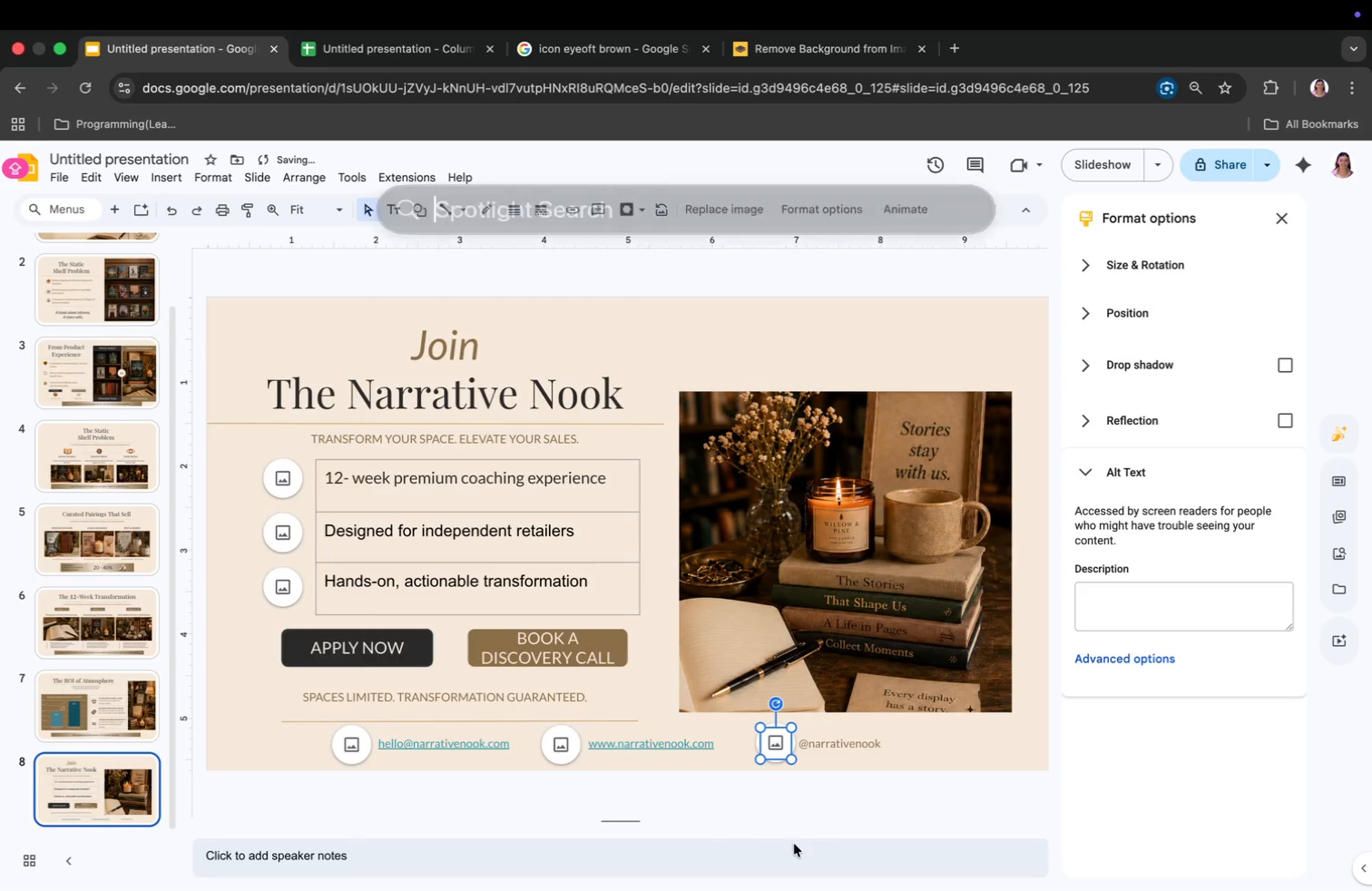 
key(Tab)
 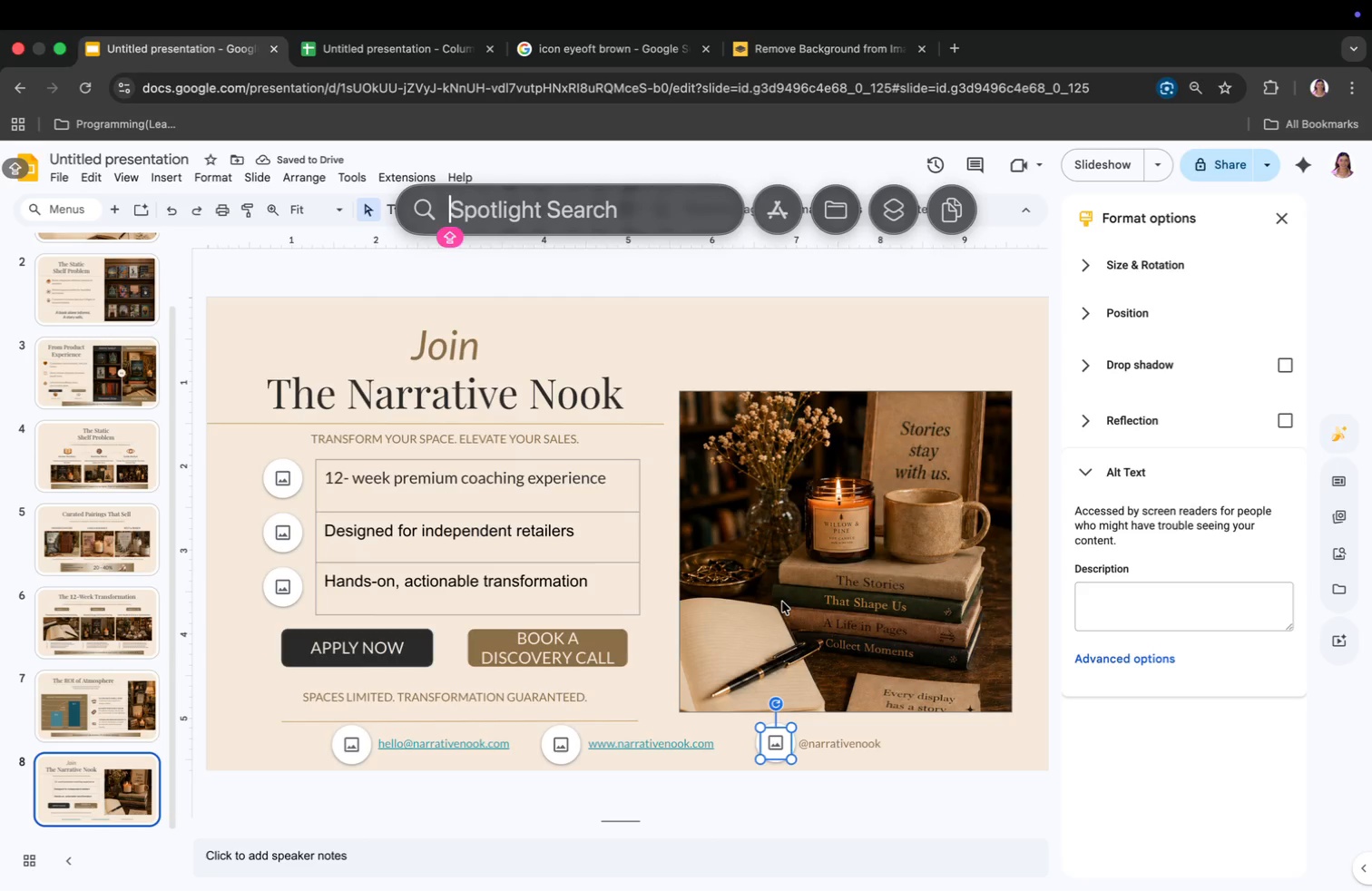 
left_click([721, 274])
 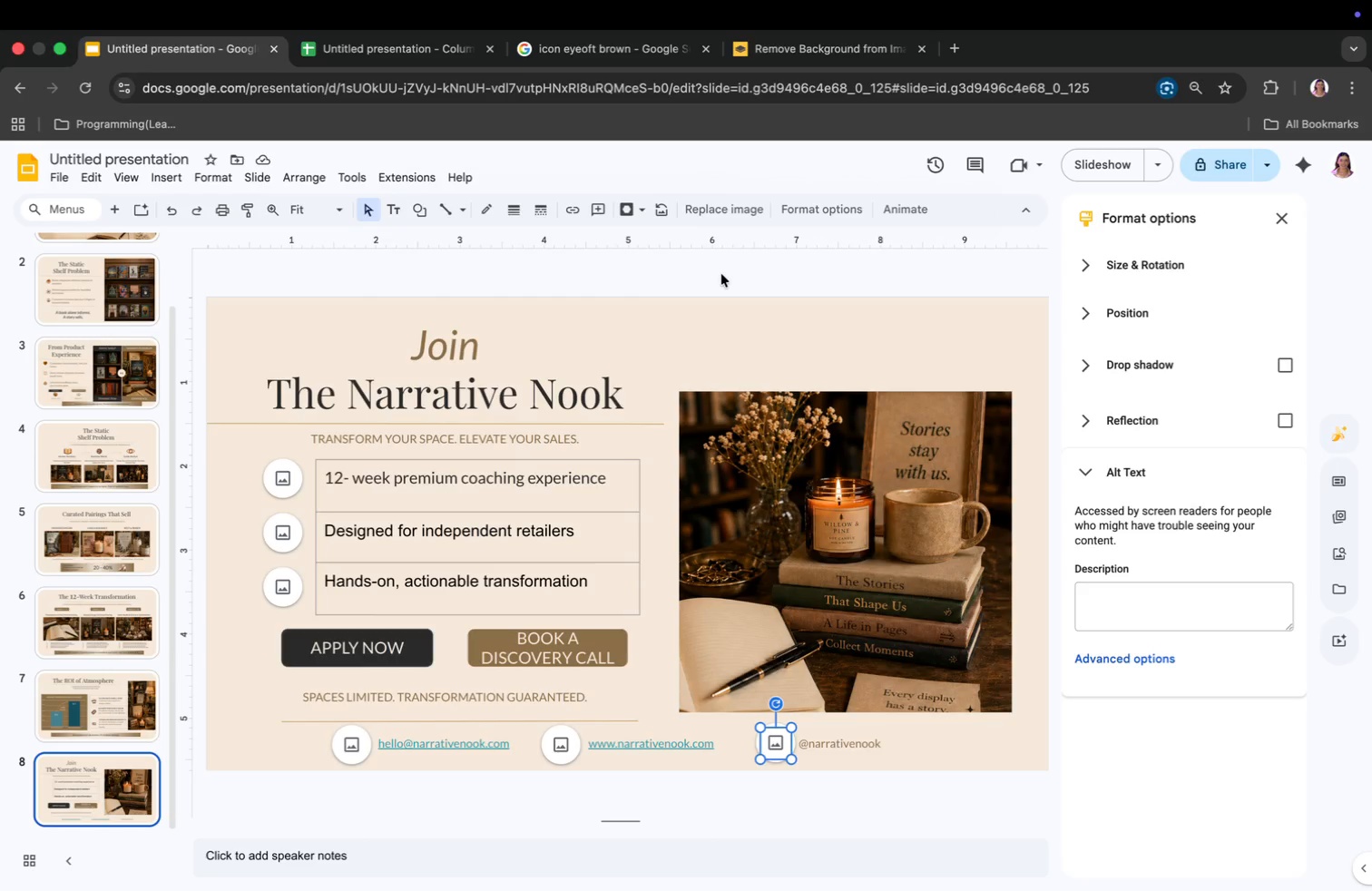 
key(Meta+CommandLeft)
 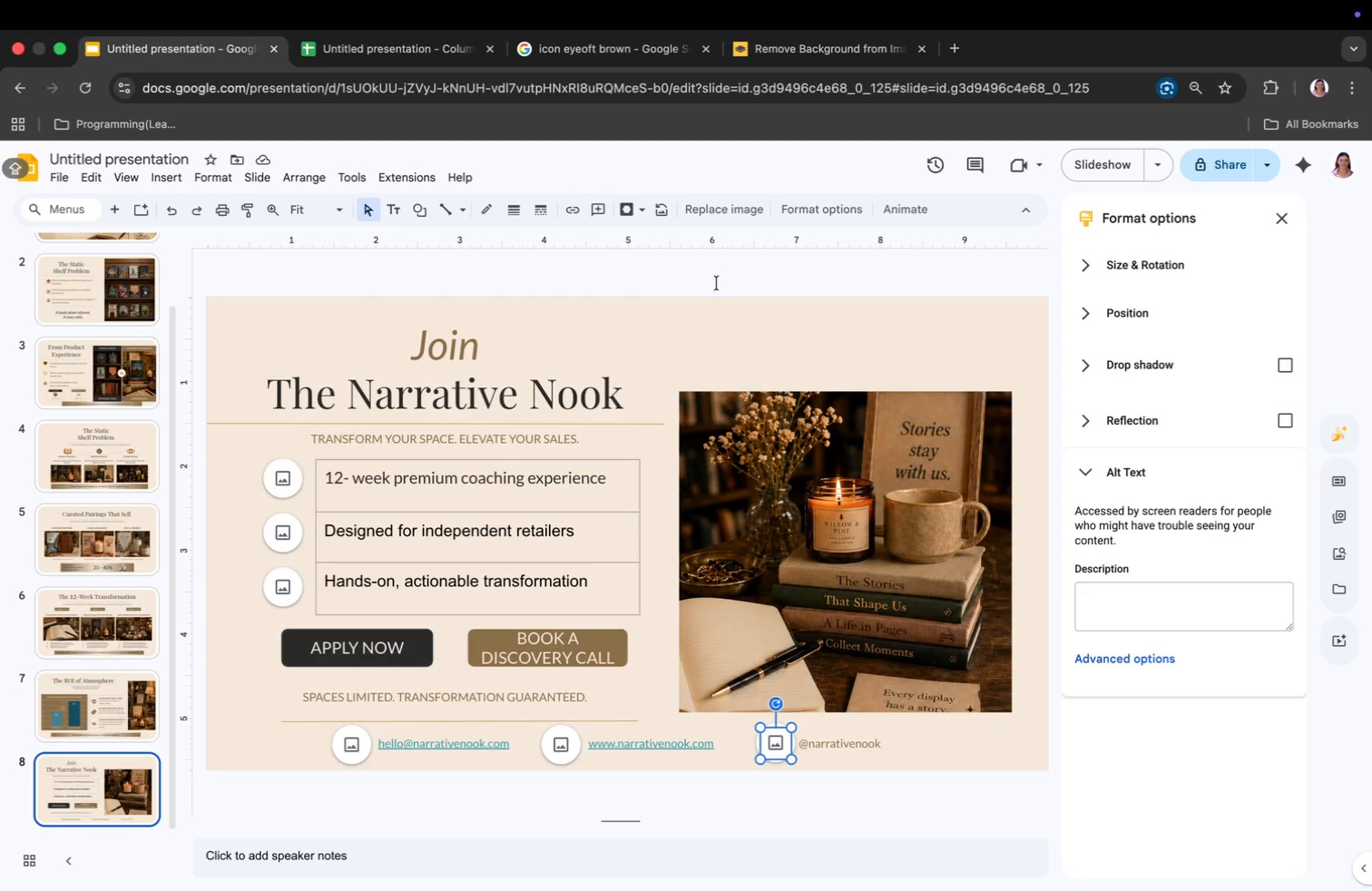 
key(Meta+Tab)